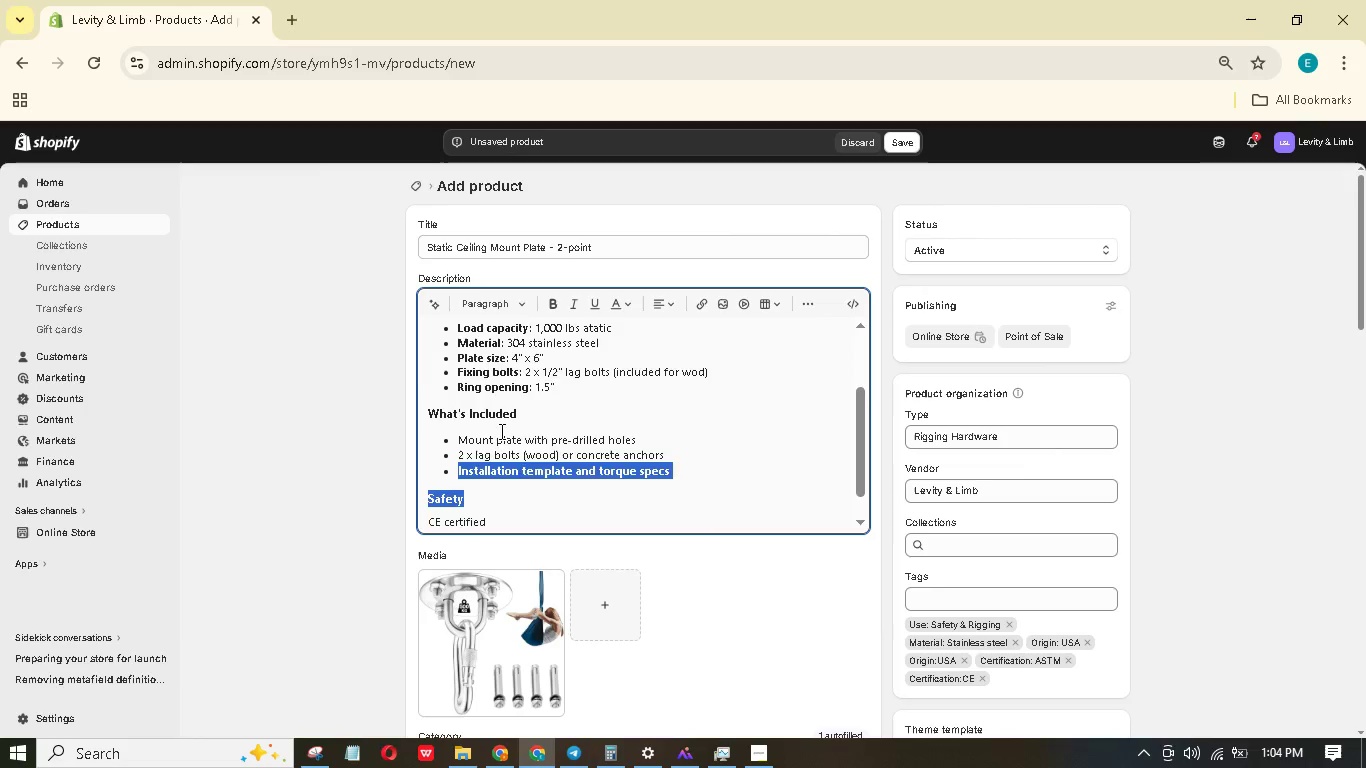 
scroll: coordinate [500, 431], scroll_direction: down, amount: 1.0
 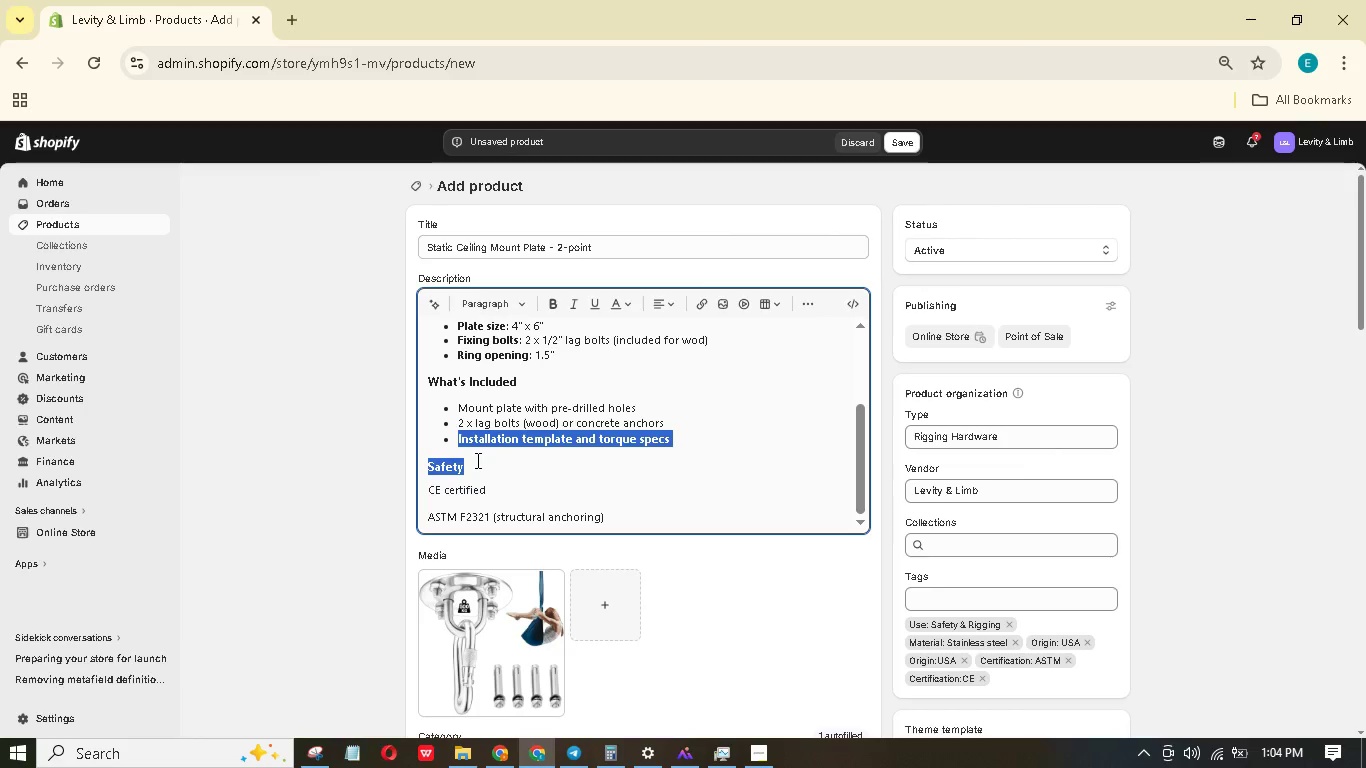 
left_click([476, 462])
 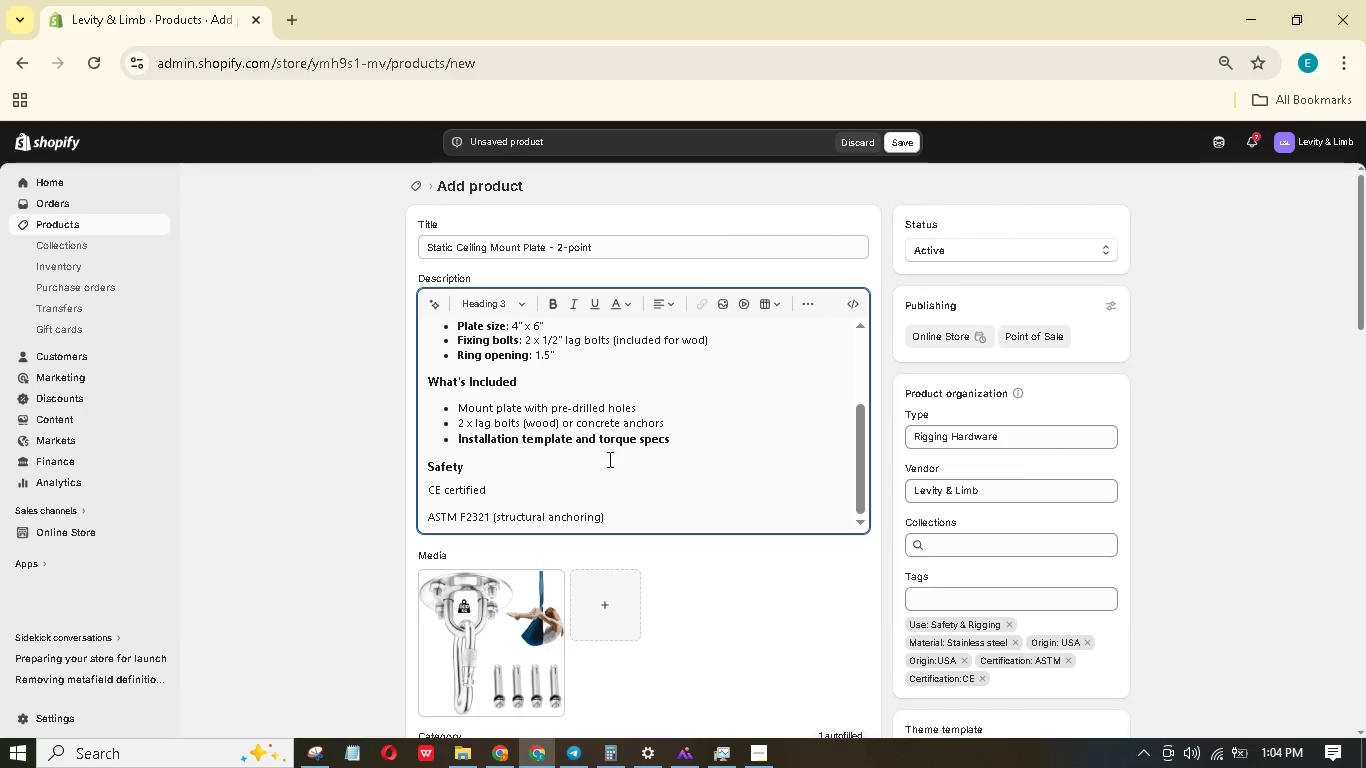 
left_click_drag(start_coordinate=[681, 438], to_coordinate=[435, 436])
 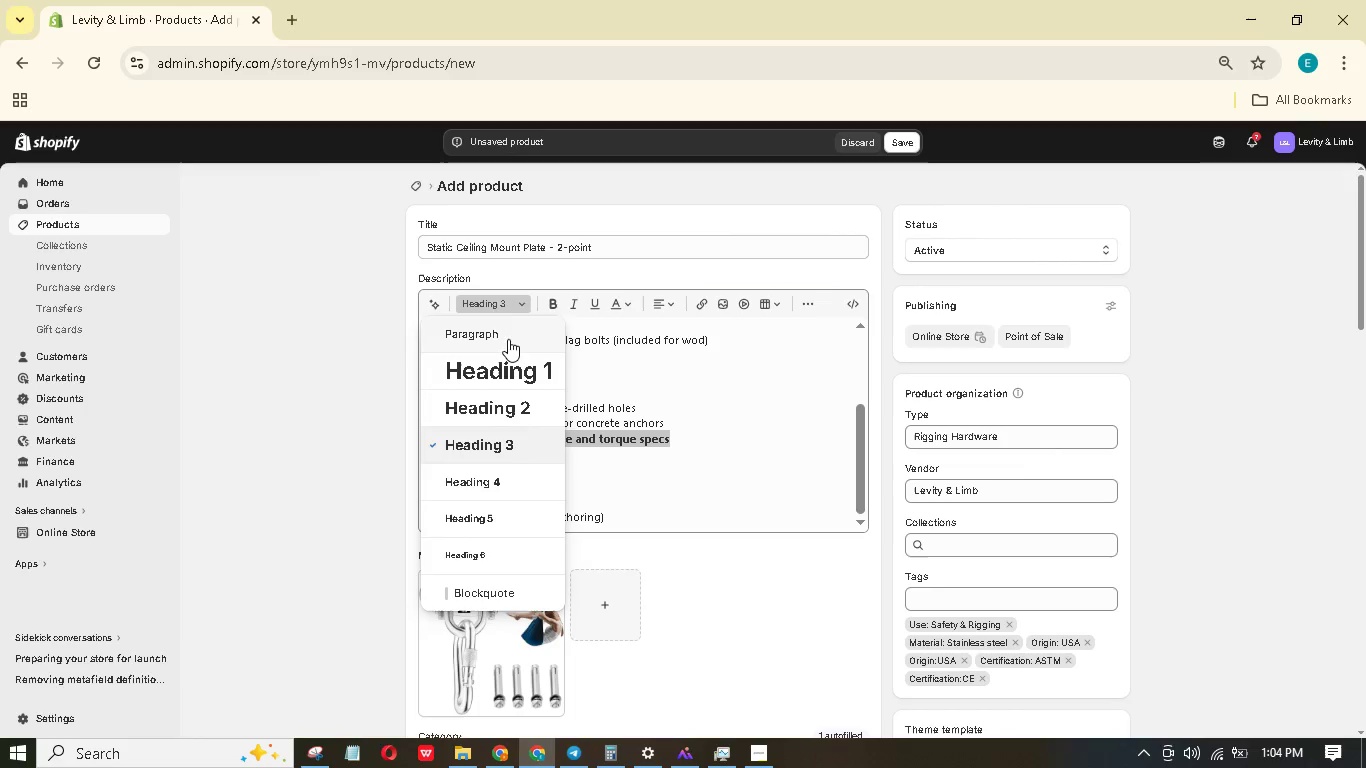 
left_click([500, 341])
 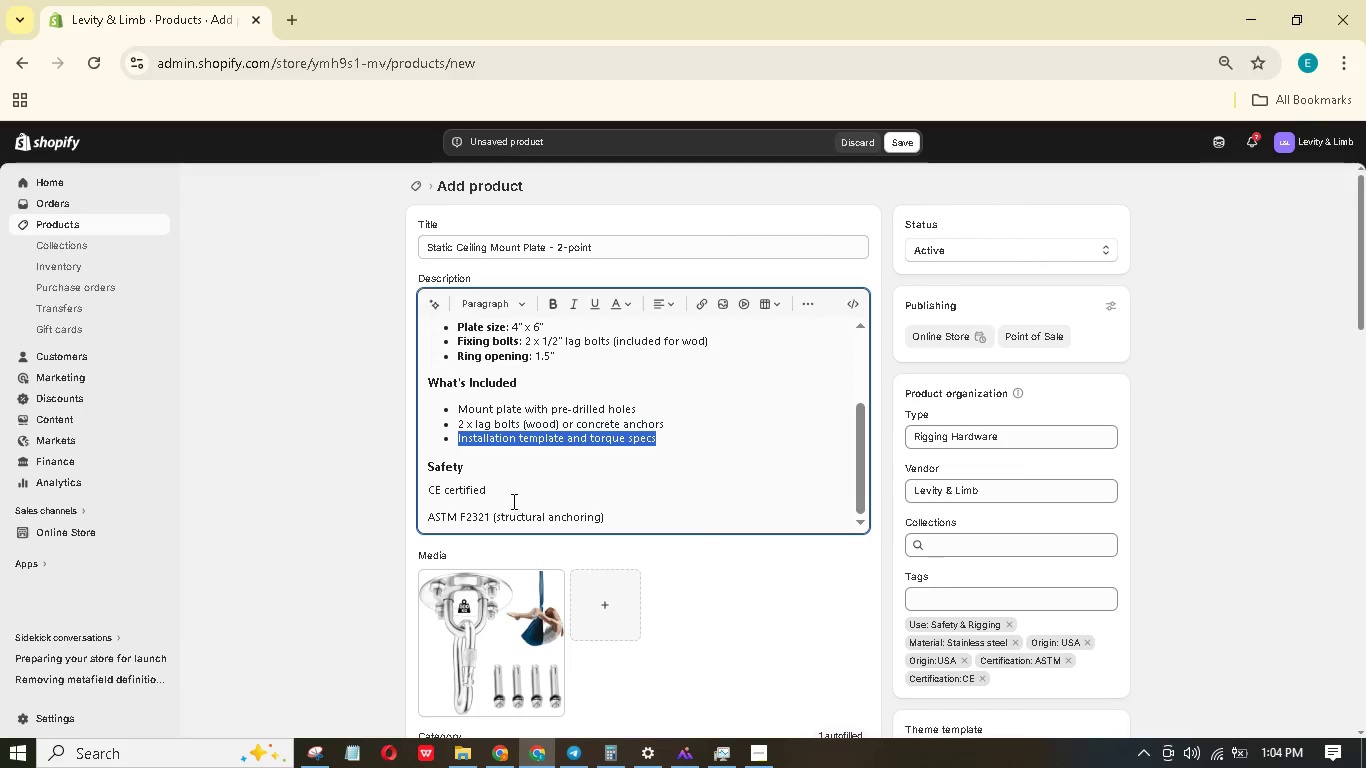 
left_click([497, 476])
 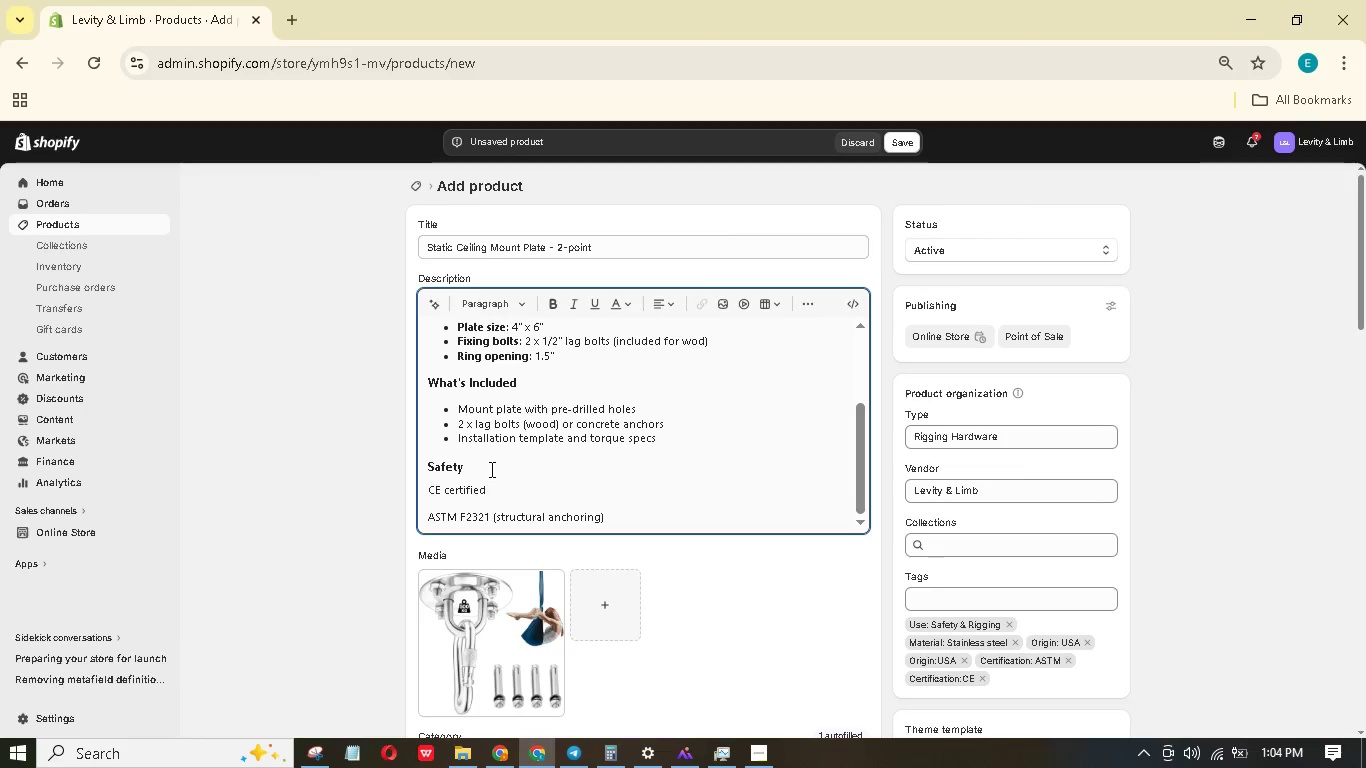 
left_click_drag(start_coordinate=[488, 469], to_coordinate=[419, 465])
 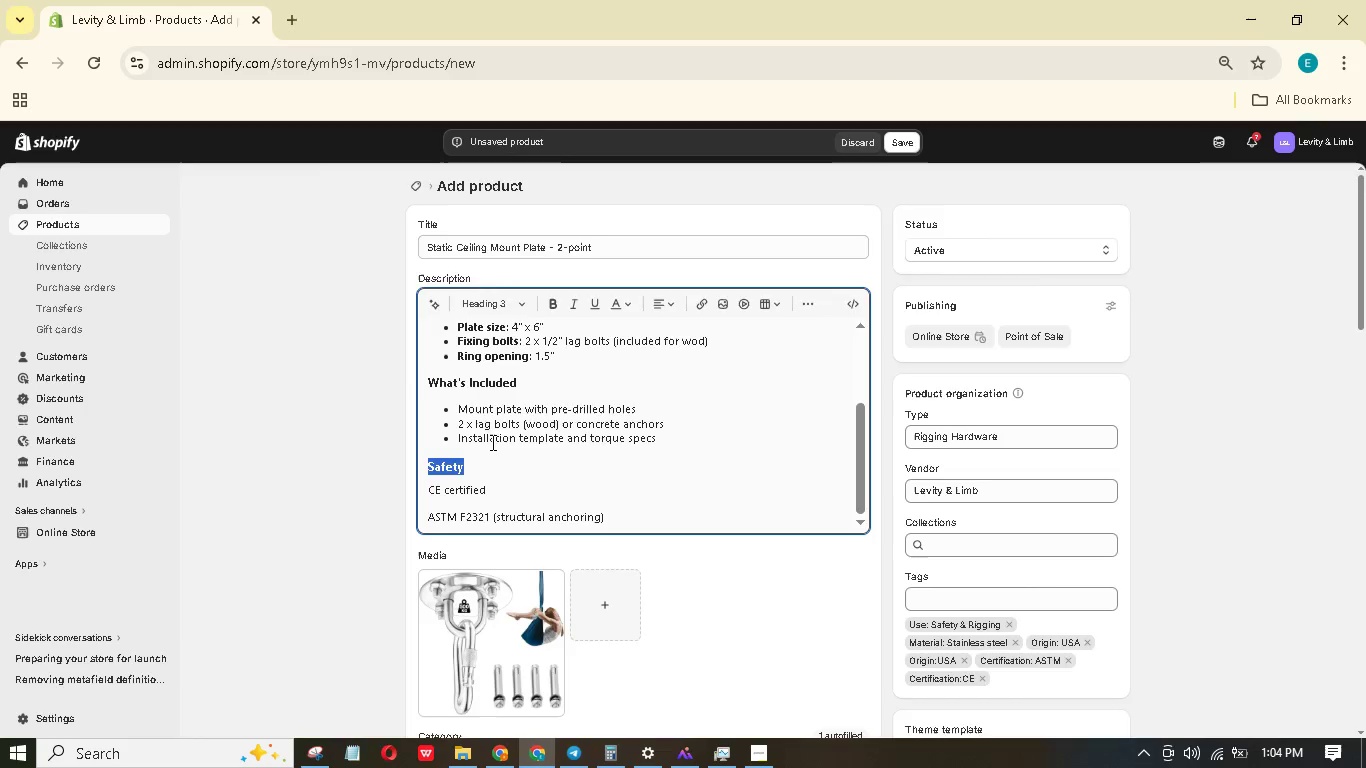 
scroll: coordinate [623, 454], scroll_direction: down, amount: 2.0
 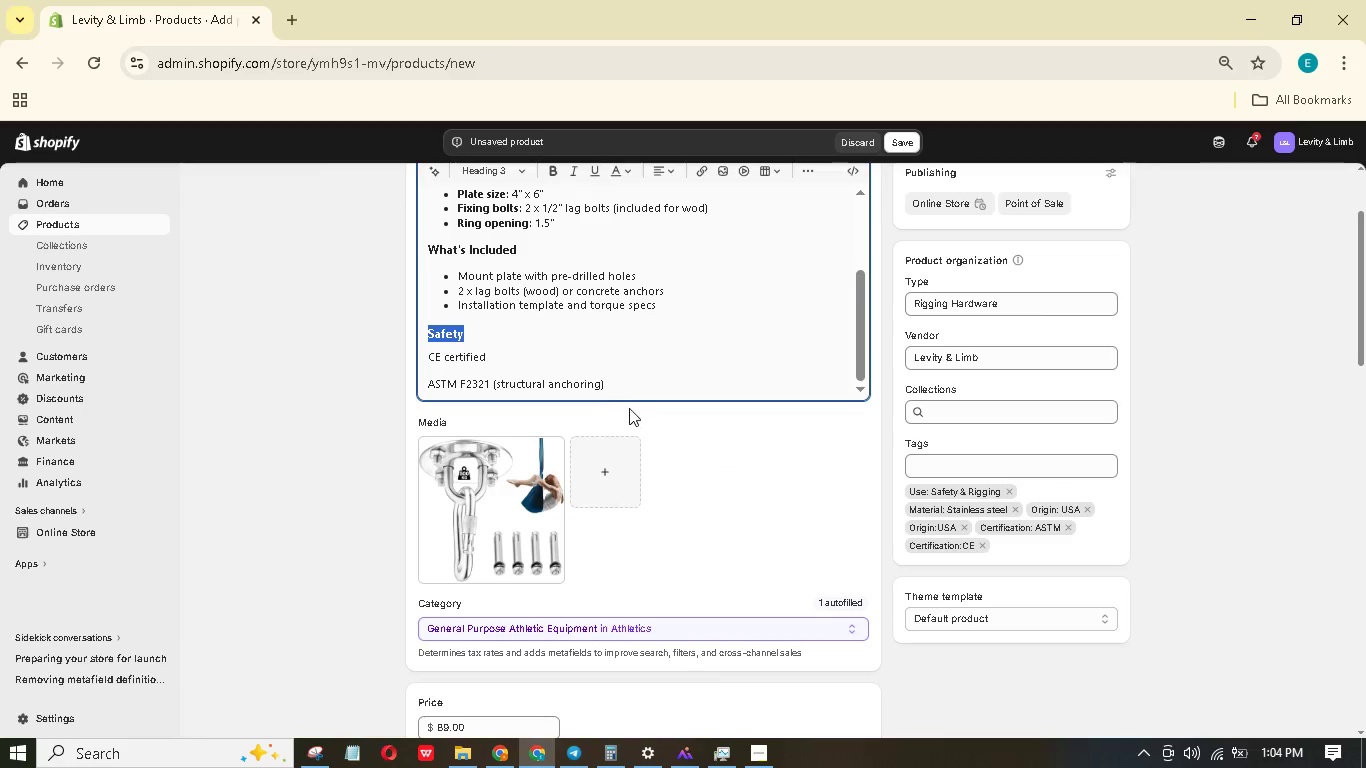 
left_click_drag(start_coordinate=[637, 393], to_coordinate=[416, 356])
 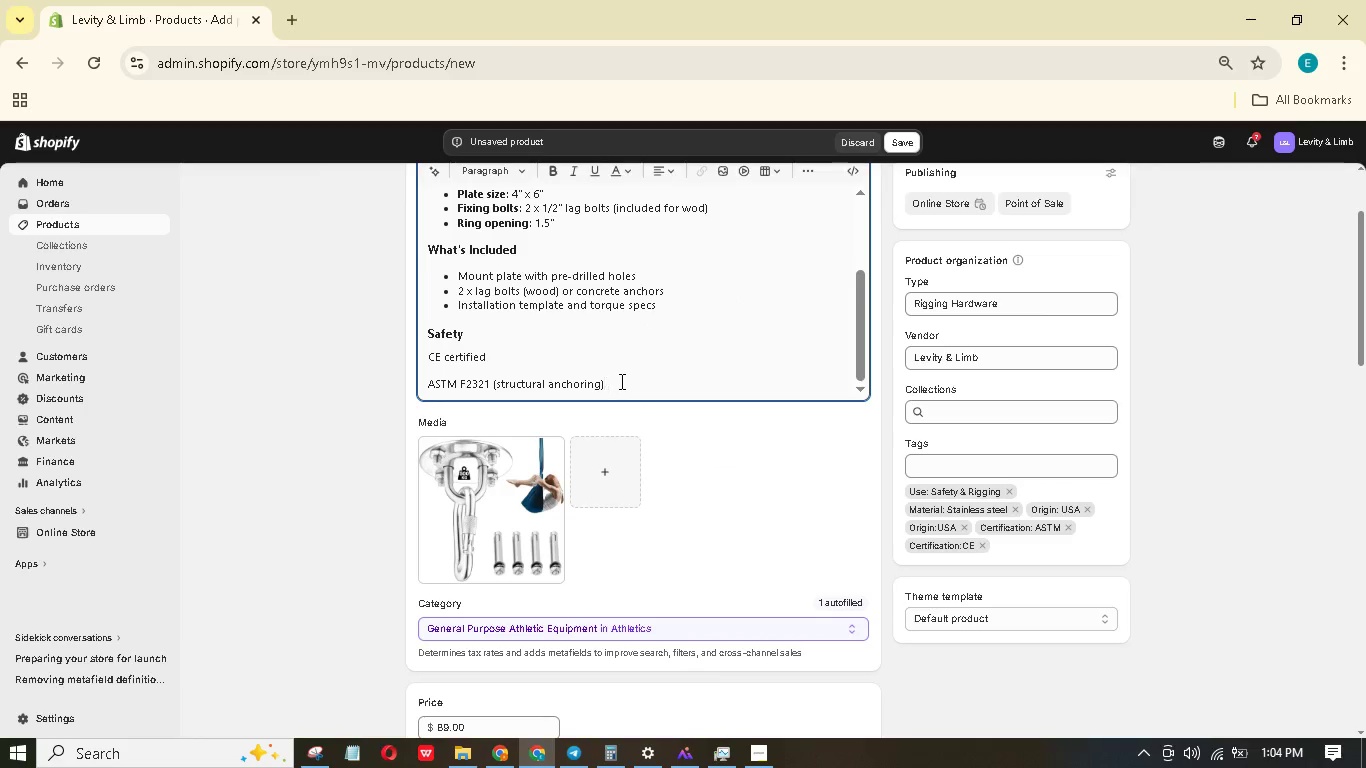 
left_click_drag(start_coordinate=[620, 381], to_coordinate=[428, 352])
 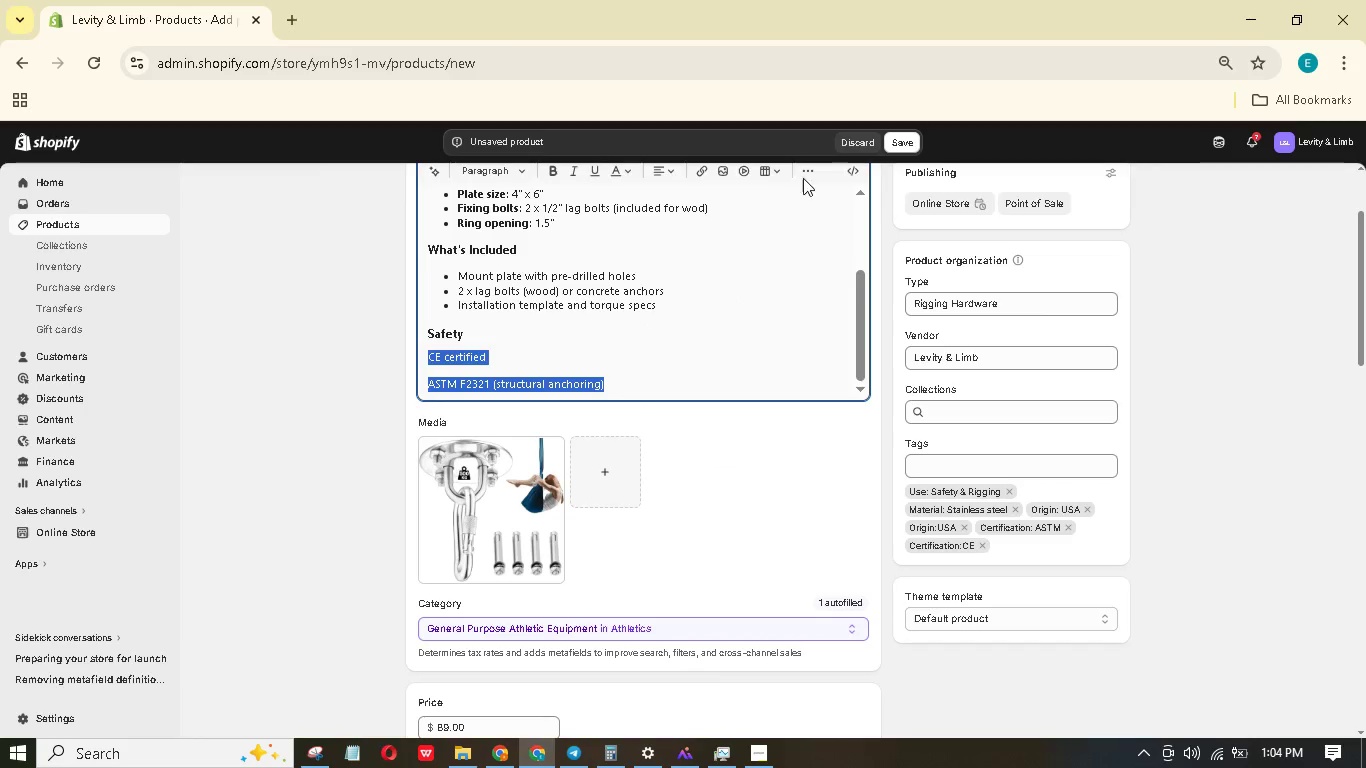 
left_click([805, 172])
 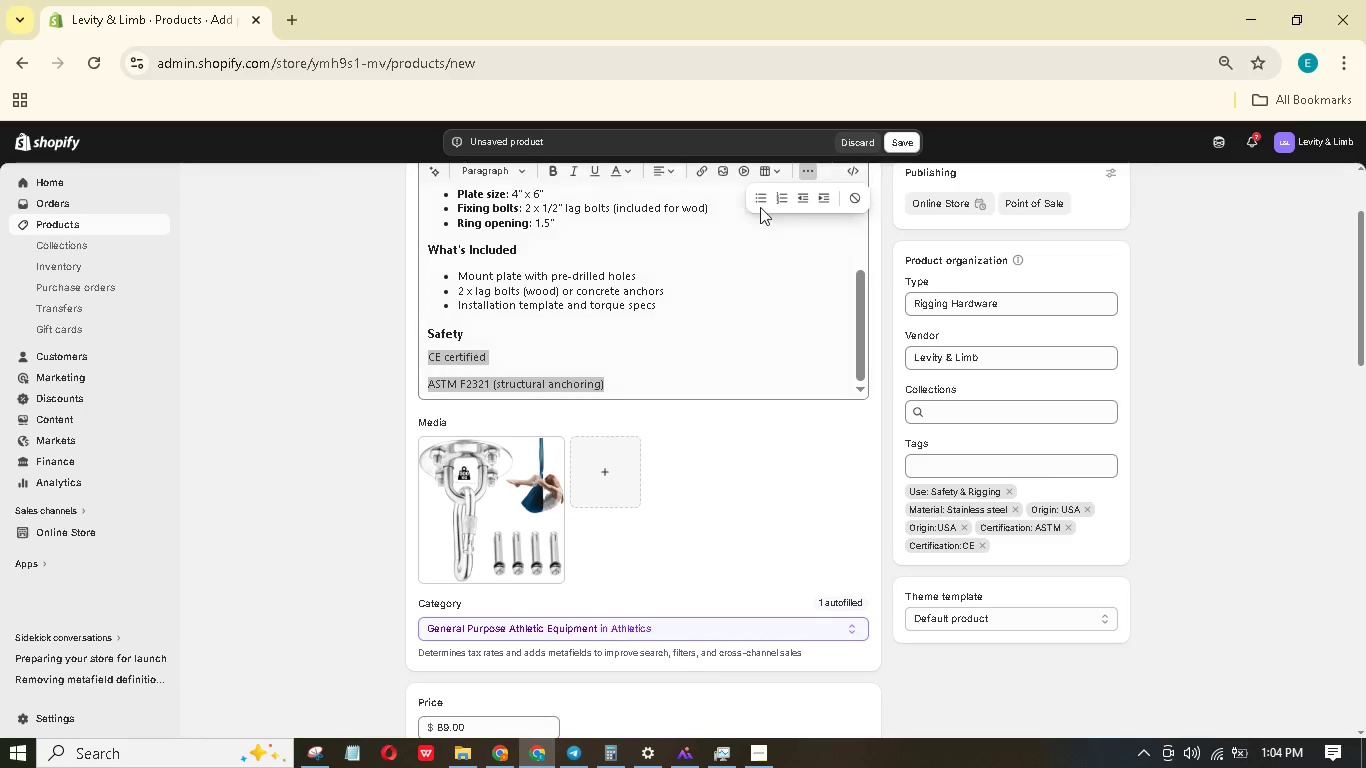 
left_click([760, 193])
 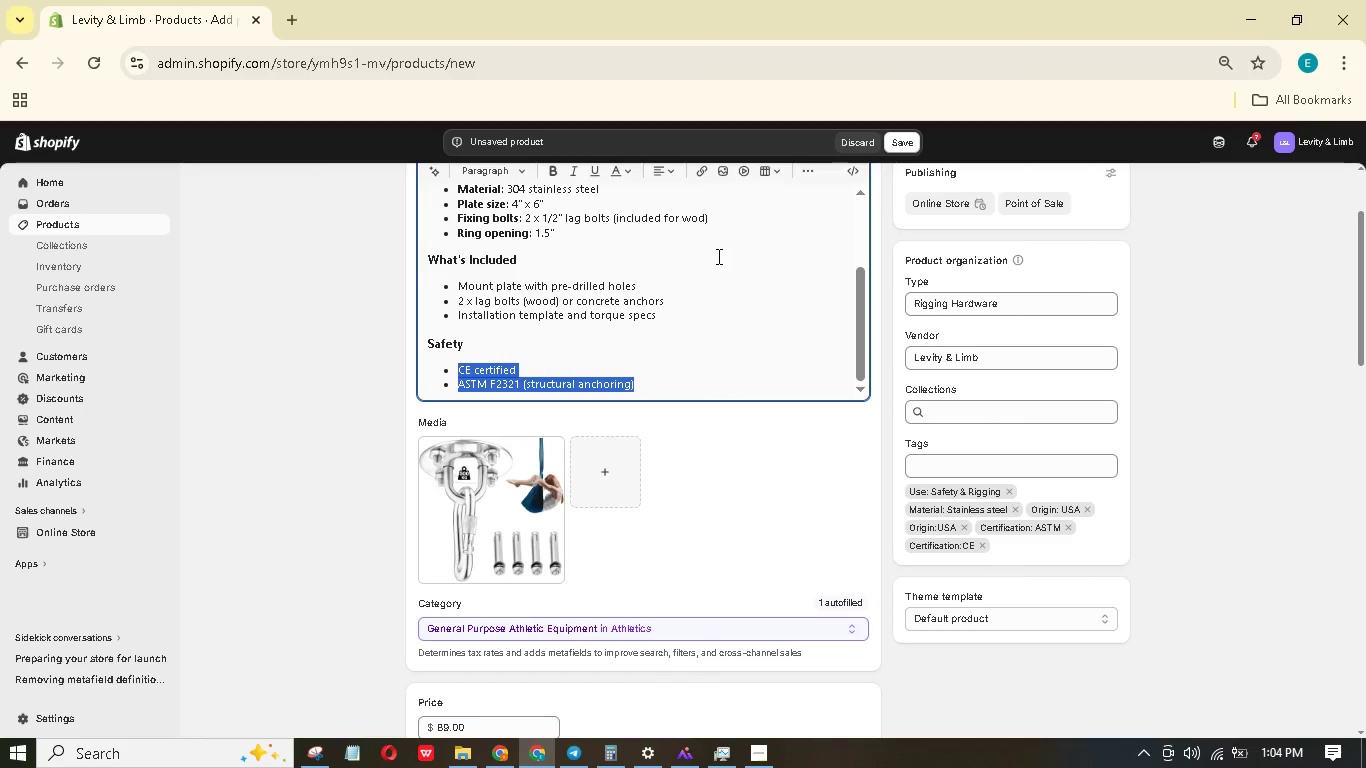 
scroll: coordinate [708, 285], scroll_direction: down, amount: 30.0
 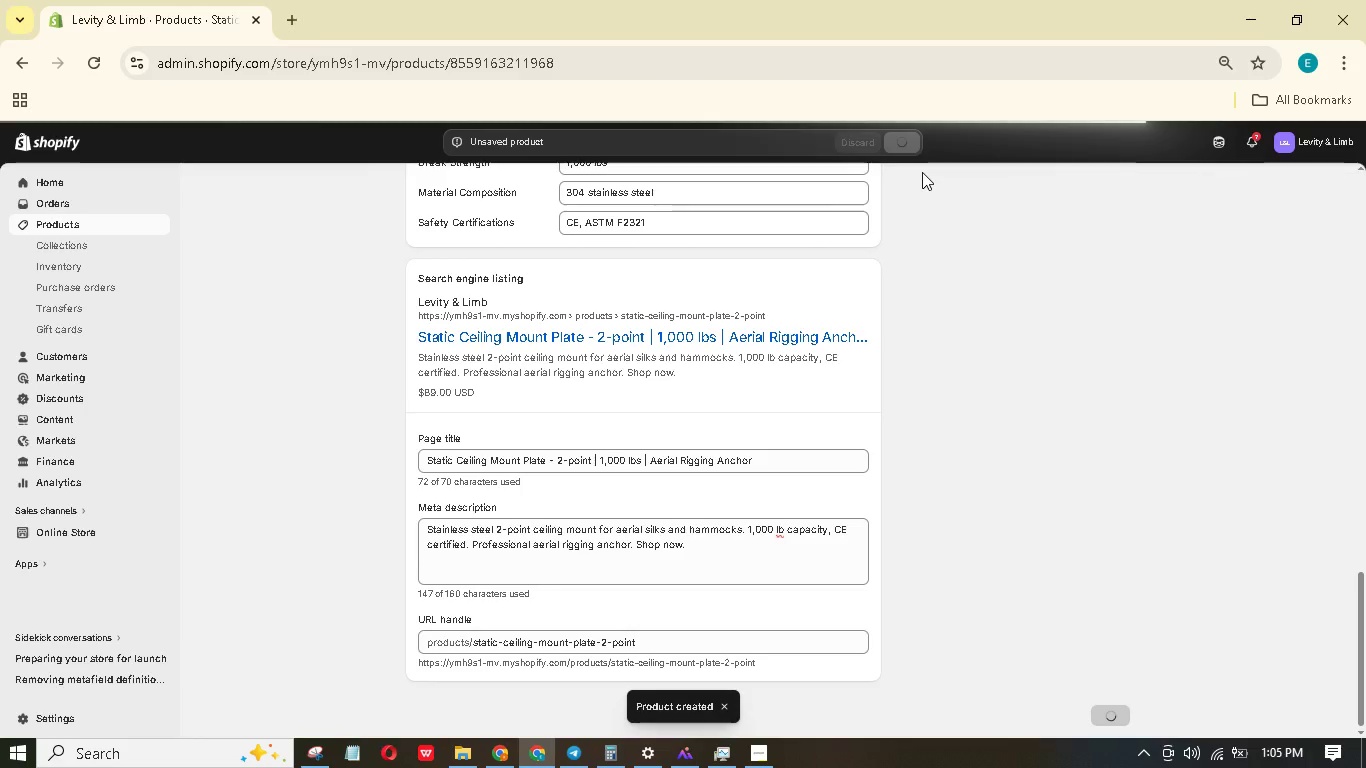 
wait(13.95)
 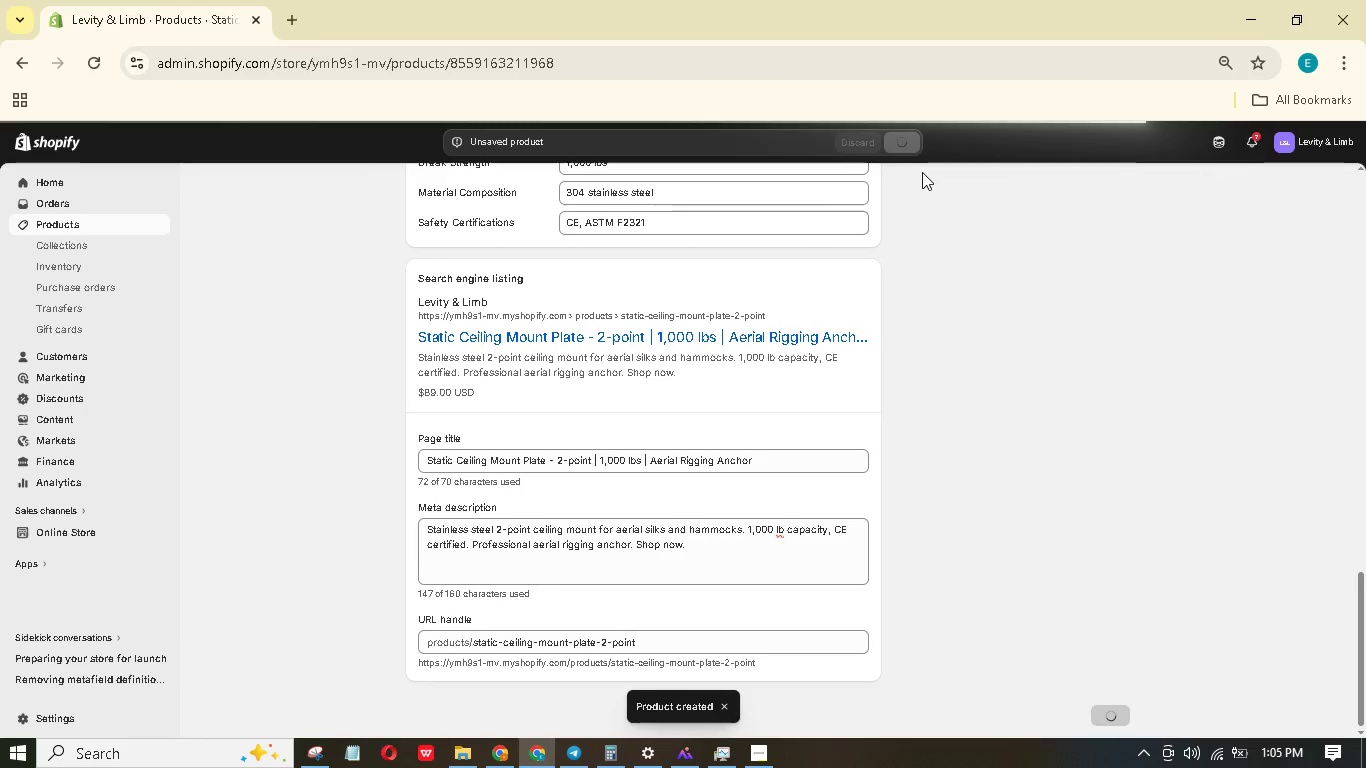 
double_click([484, 258])
 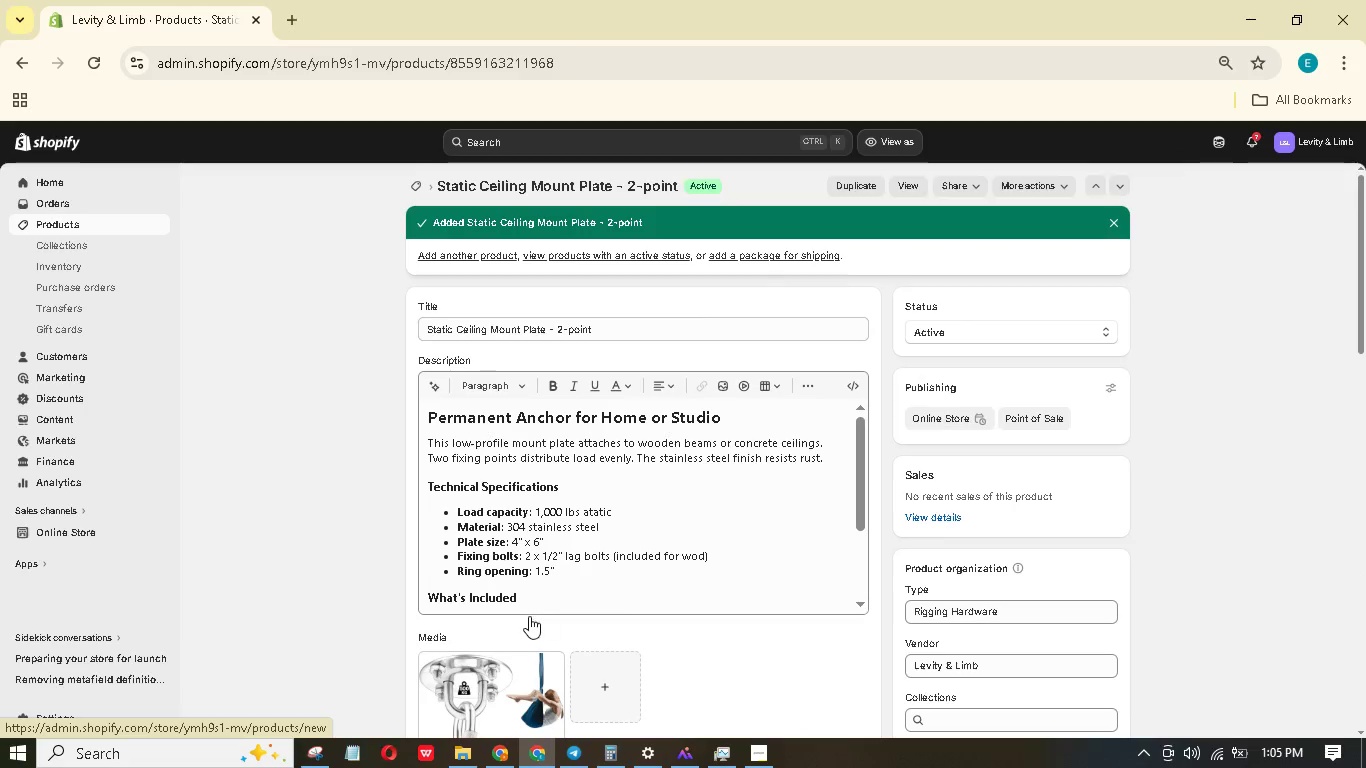 
left_click([484, 258])
 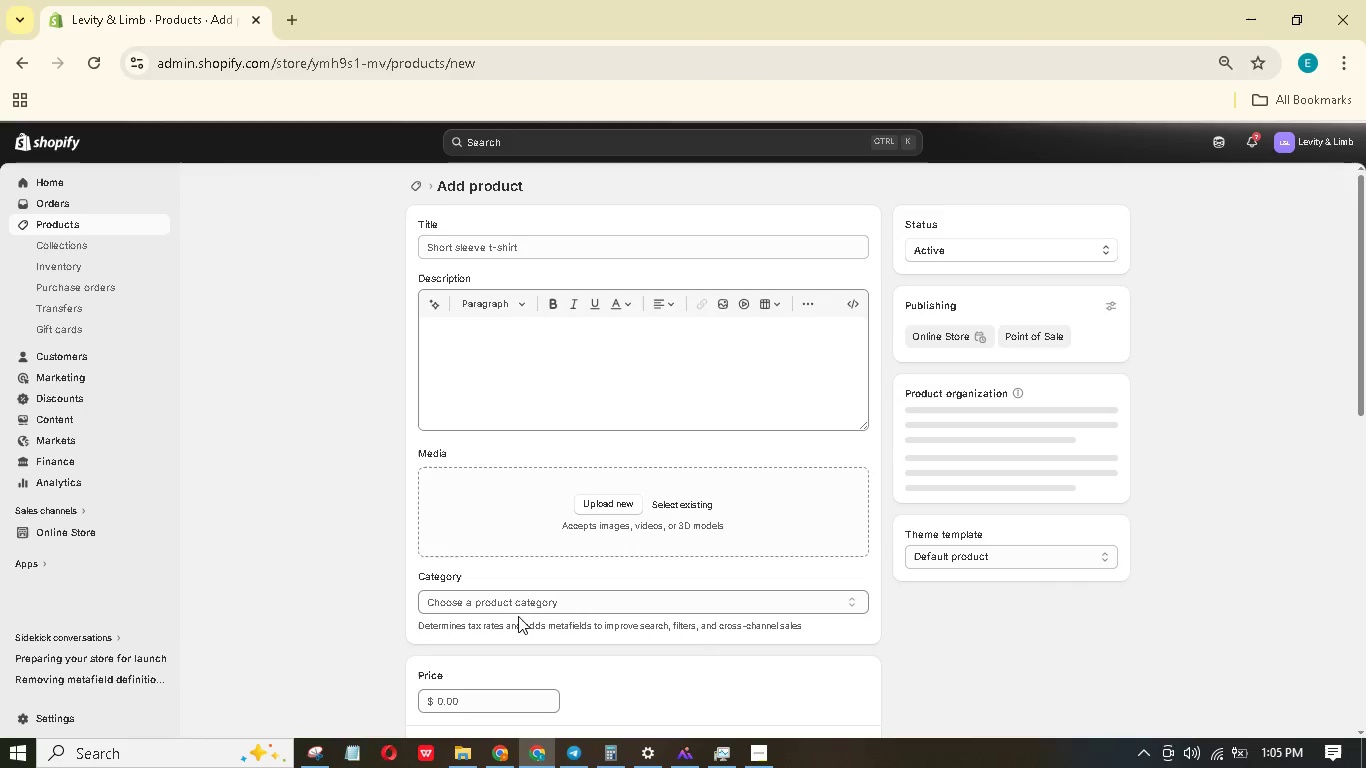 
wait(5.95)
 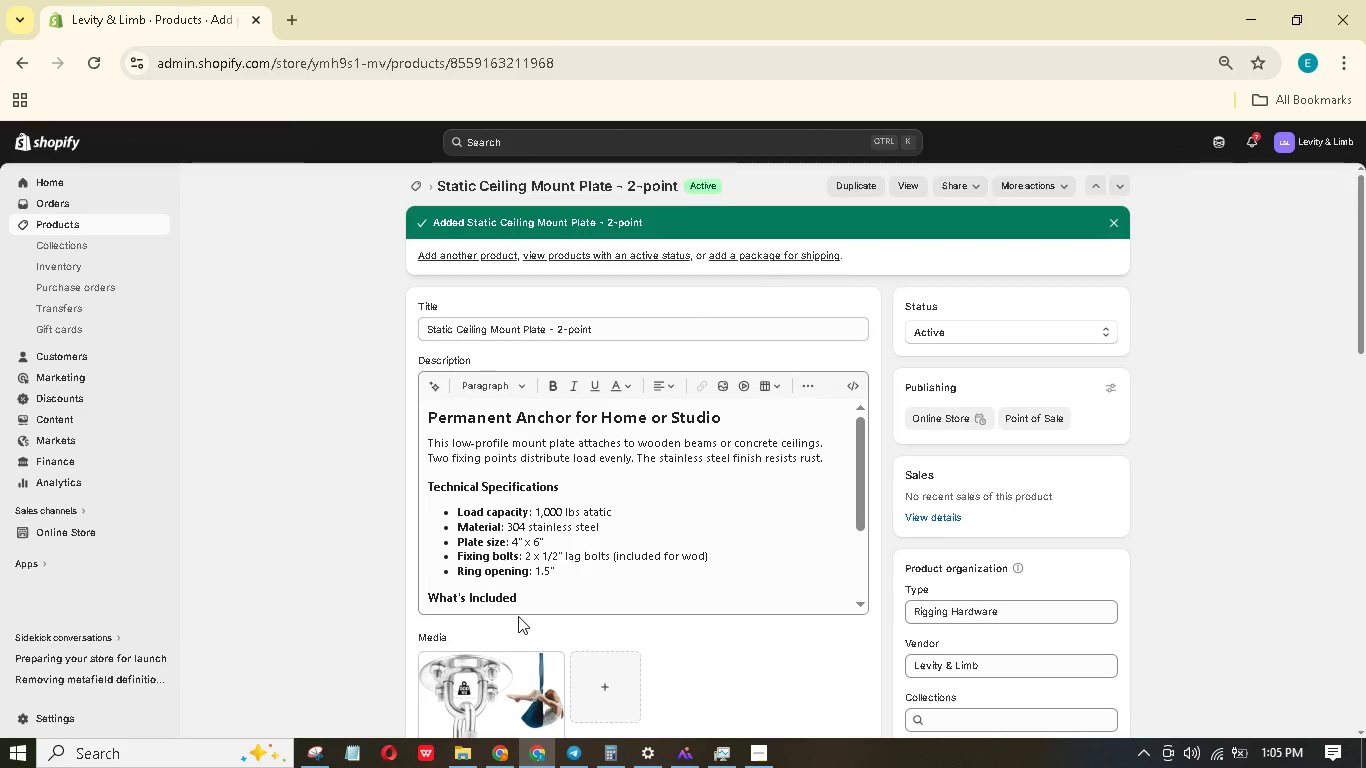 
scroll: coordinate [596, 341], scroll_direction: up, amount: 3.0
 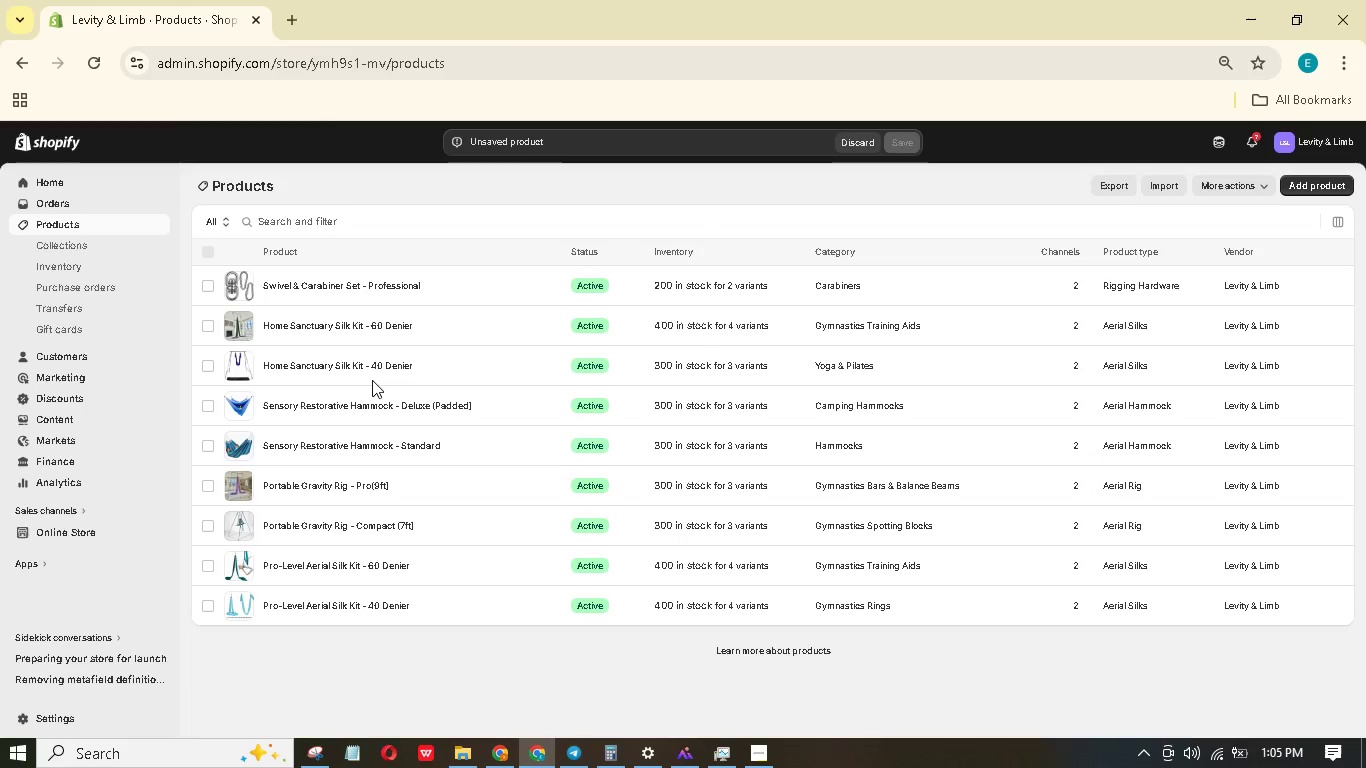 
left_click([396, 283])
 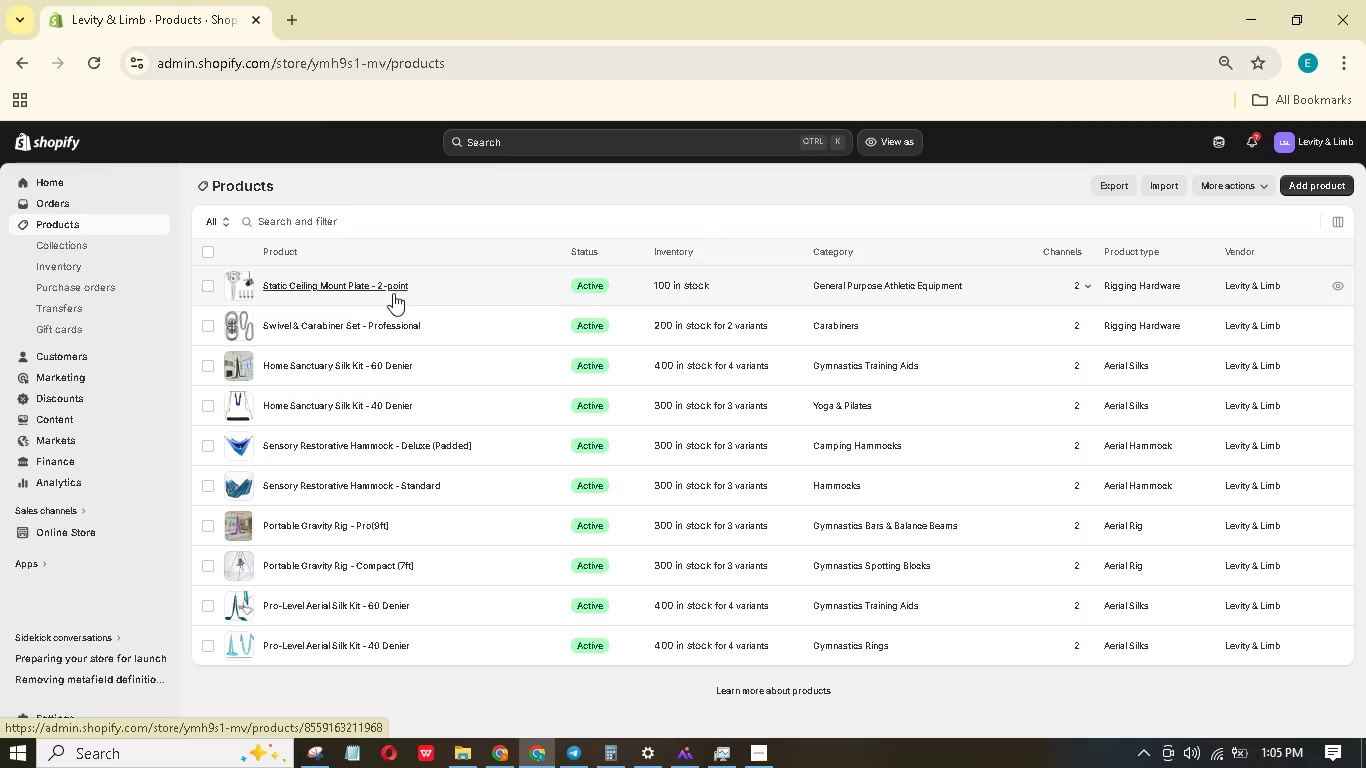 
left_click([385, 289])
 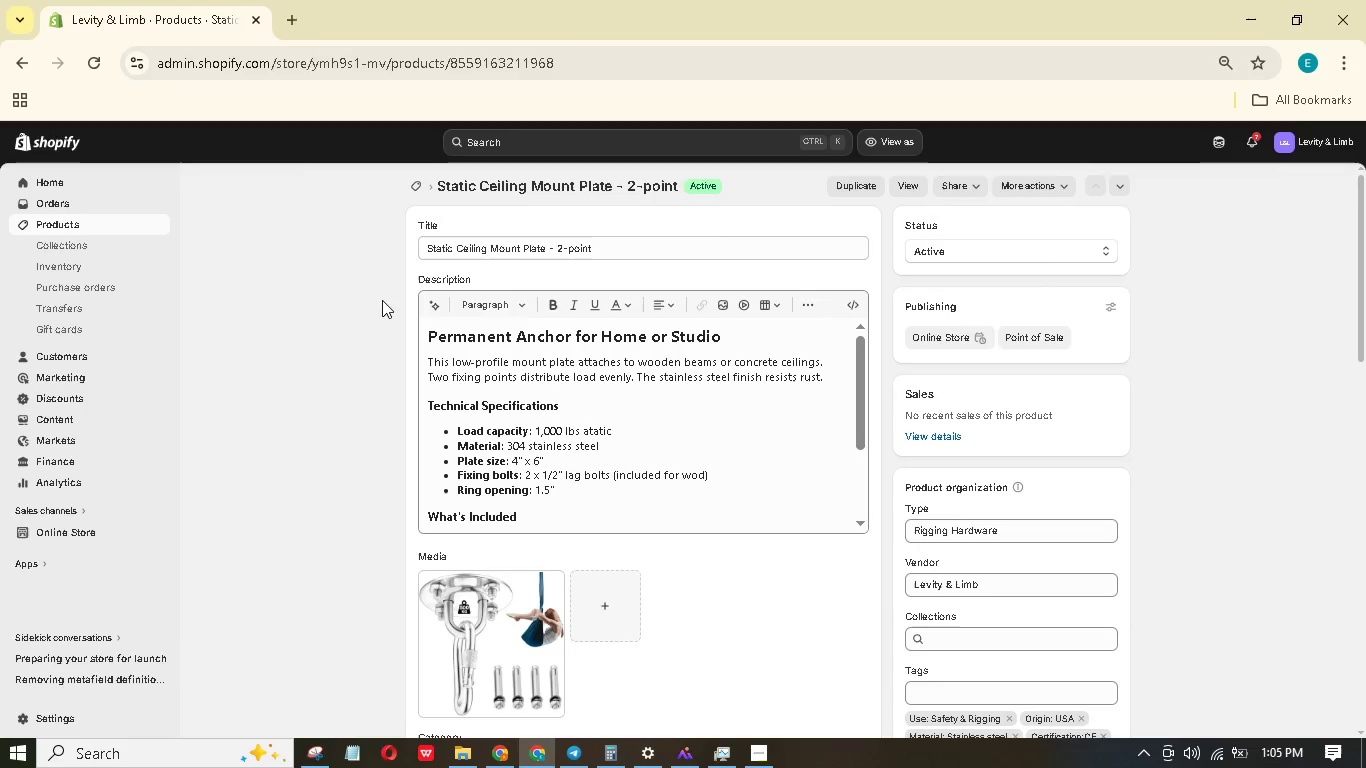 
wait(6.17)
 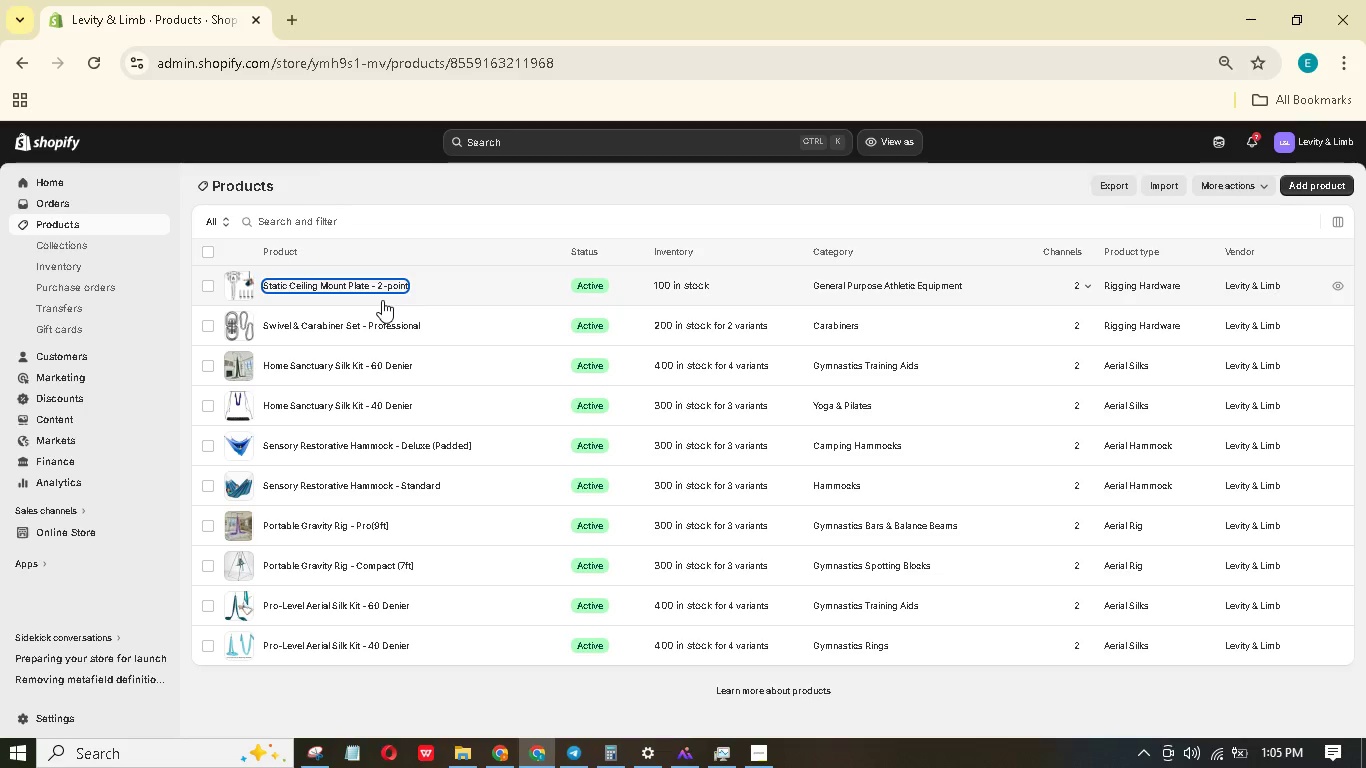 
left_click_drag(start_coordinate=[703, 473], to_coordinate=[704, 478])
 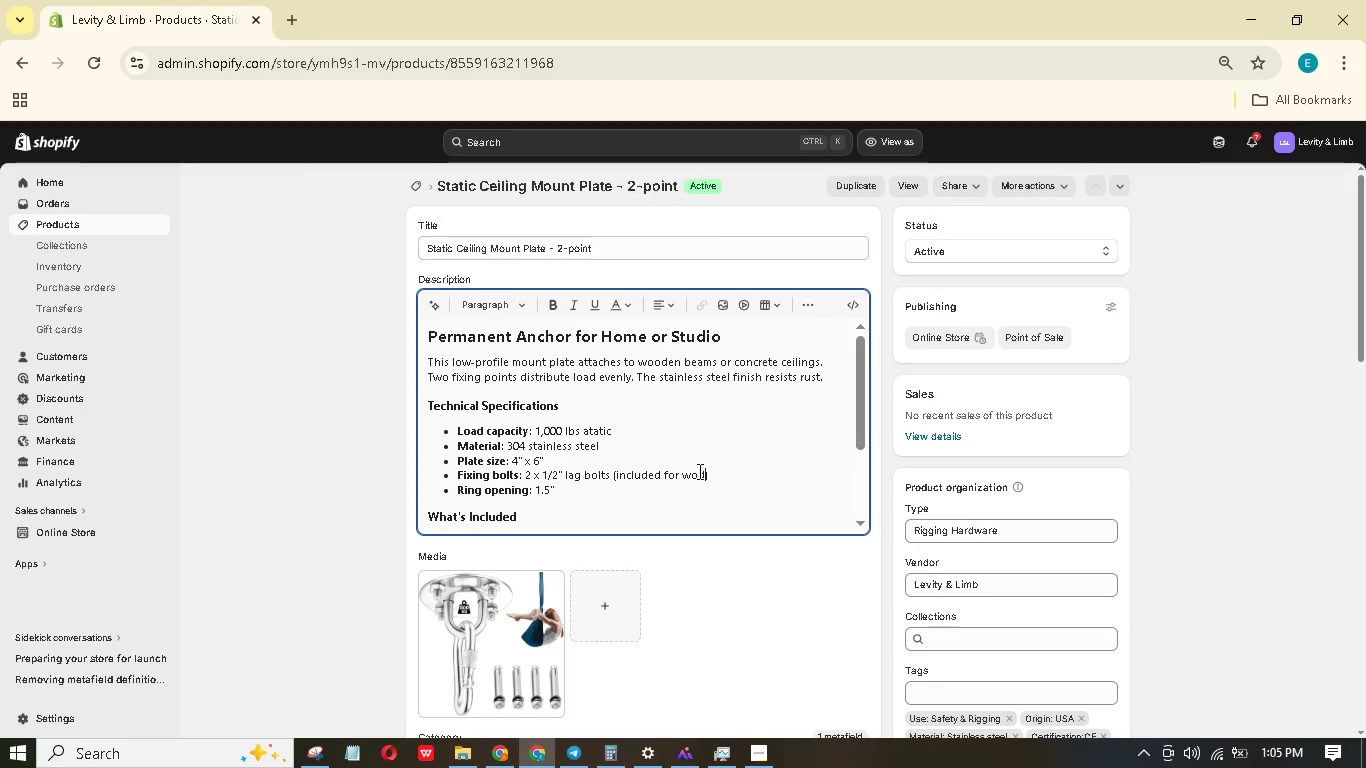 
left_click([698, 467])
 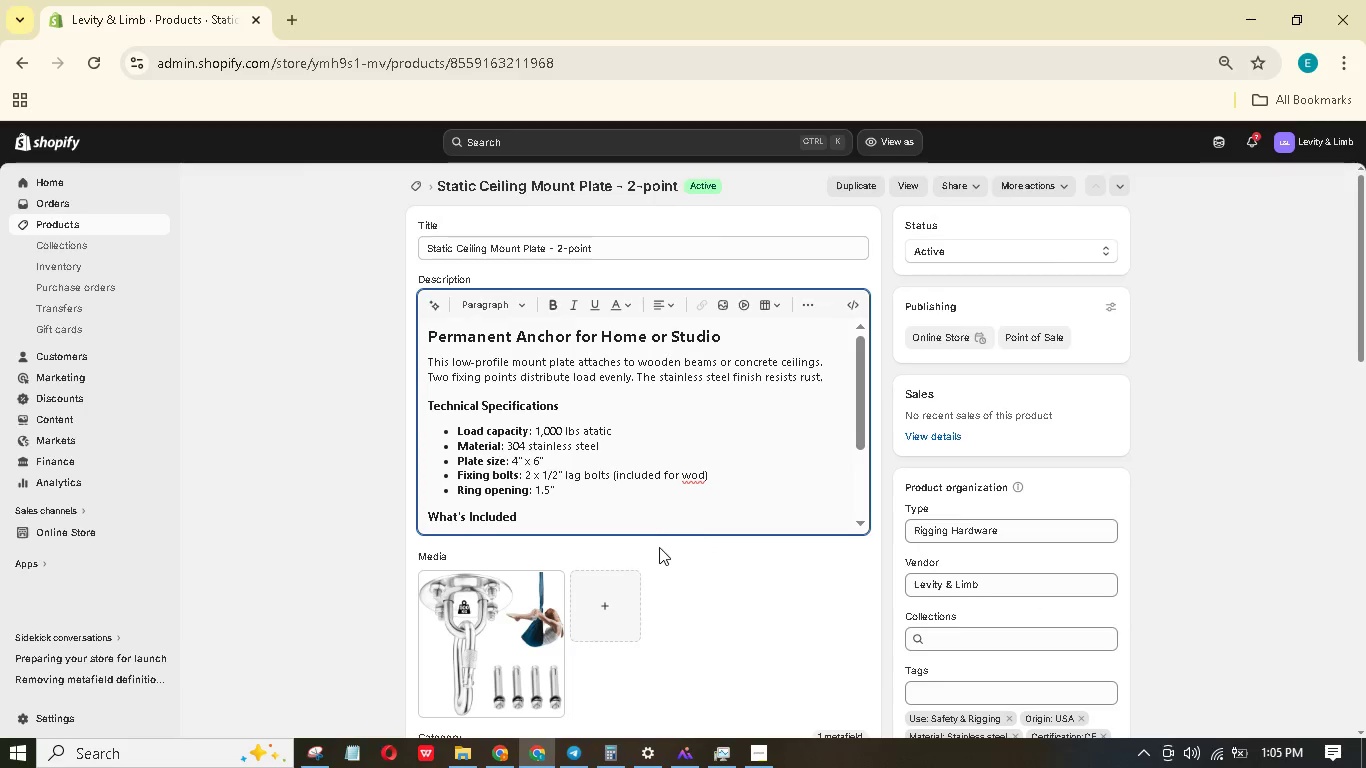 
key(O)
 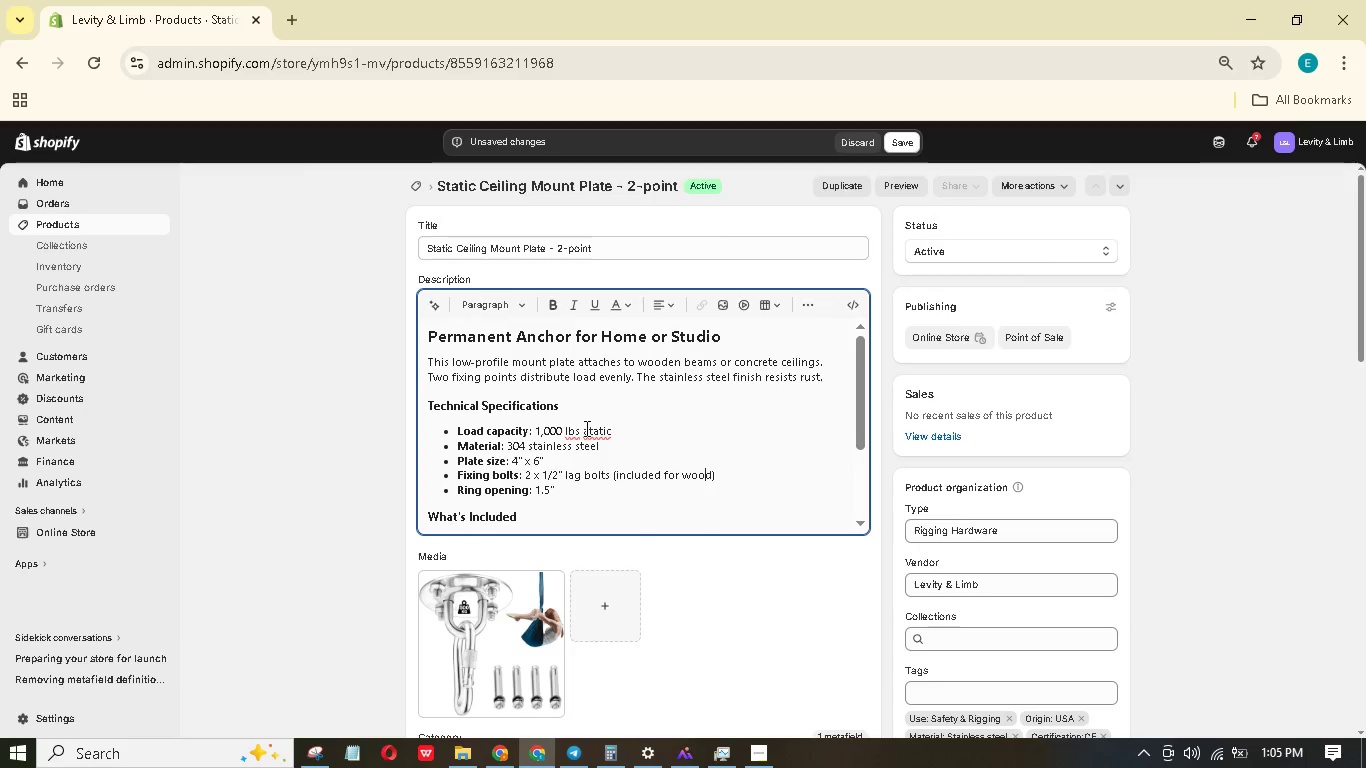 
left_click([586, 429])
 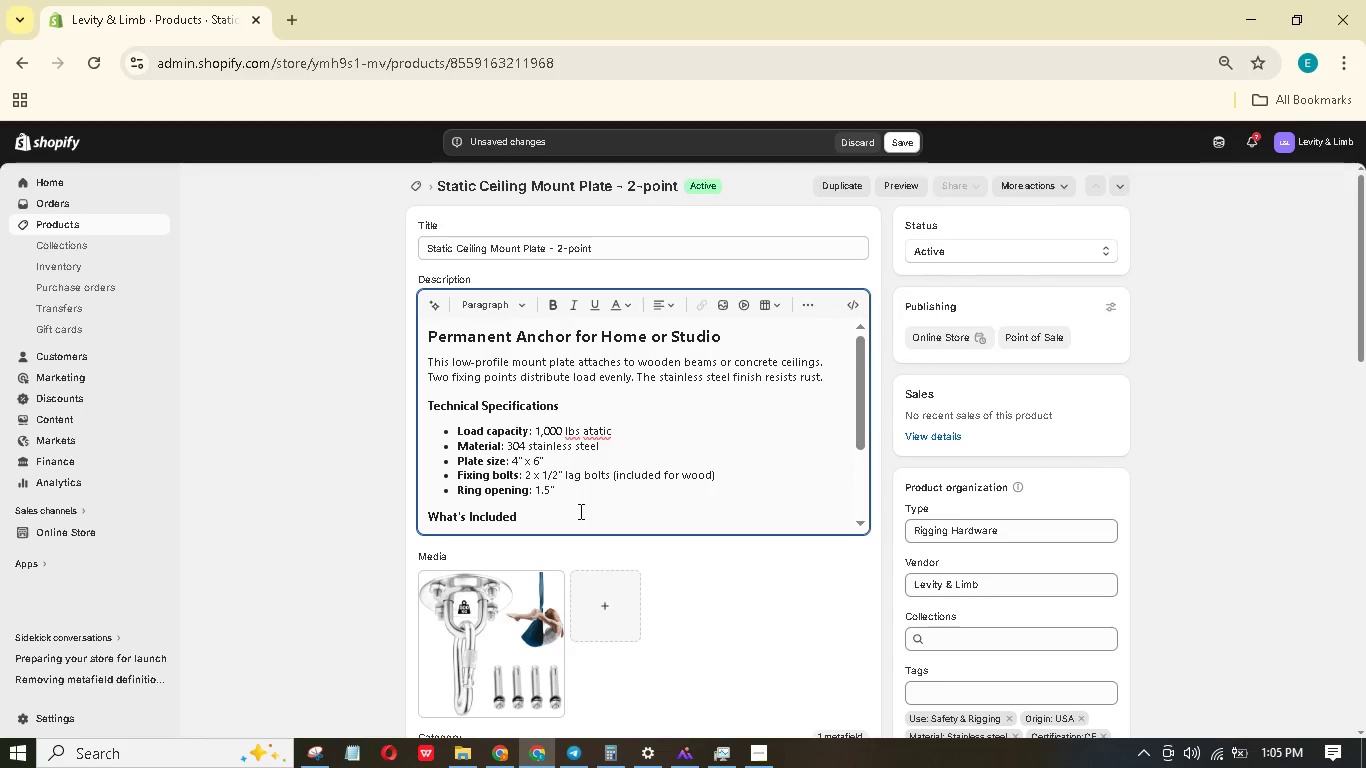 
key(Backspace)
 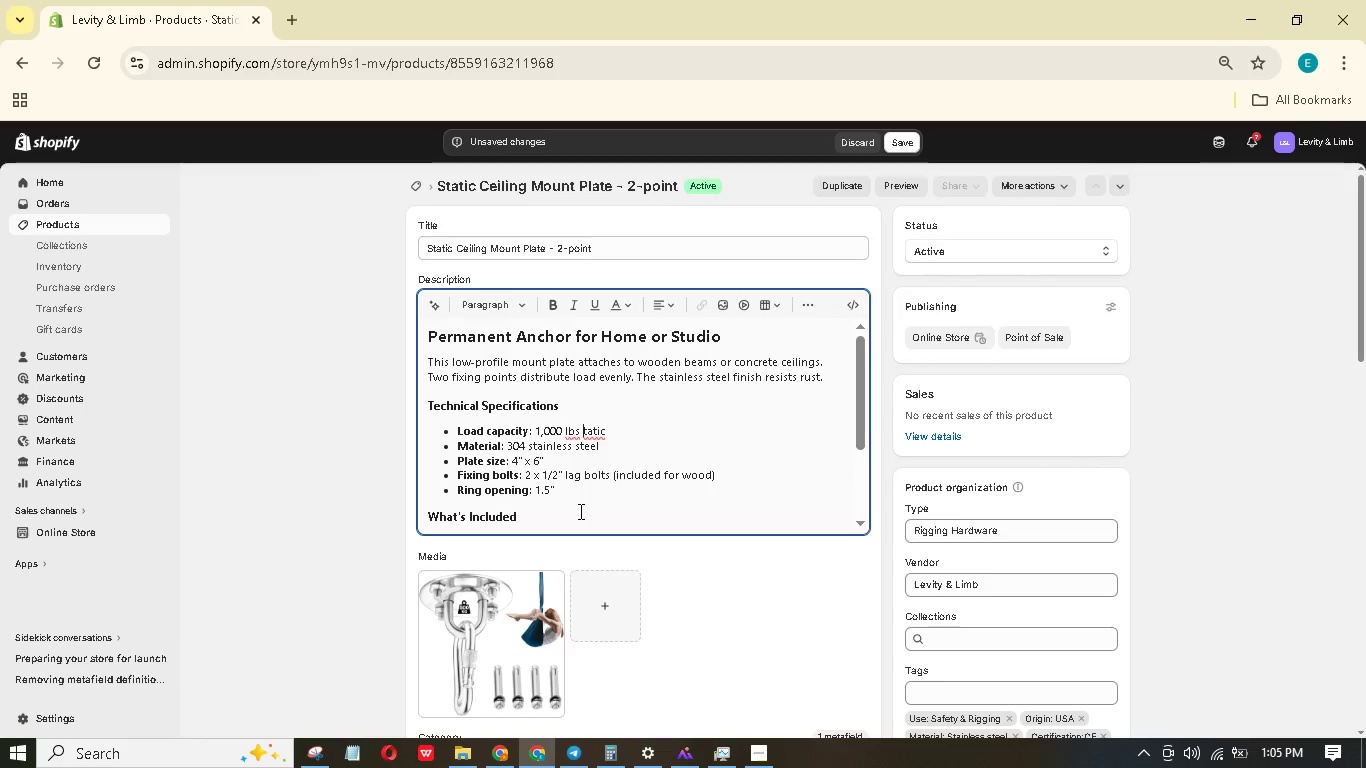 
key(S)
 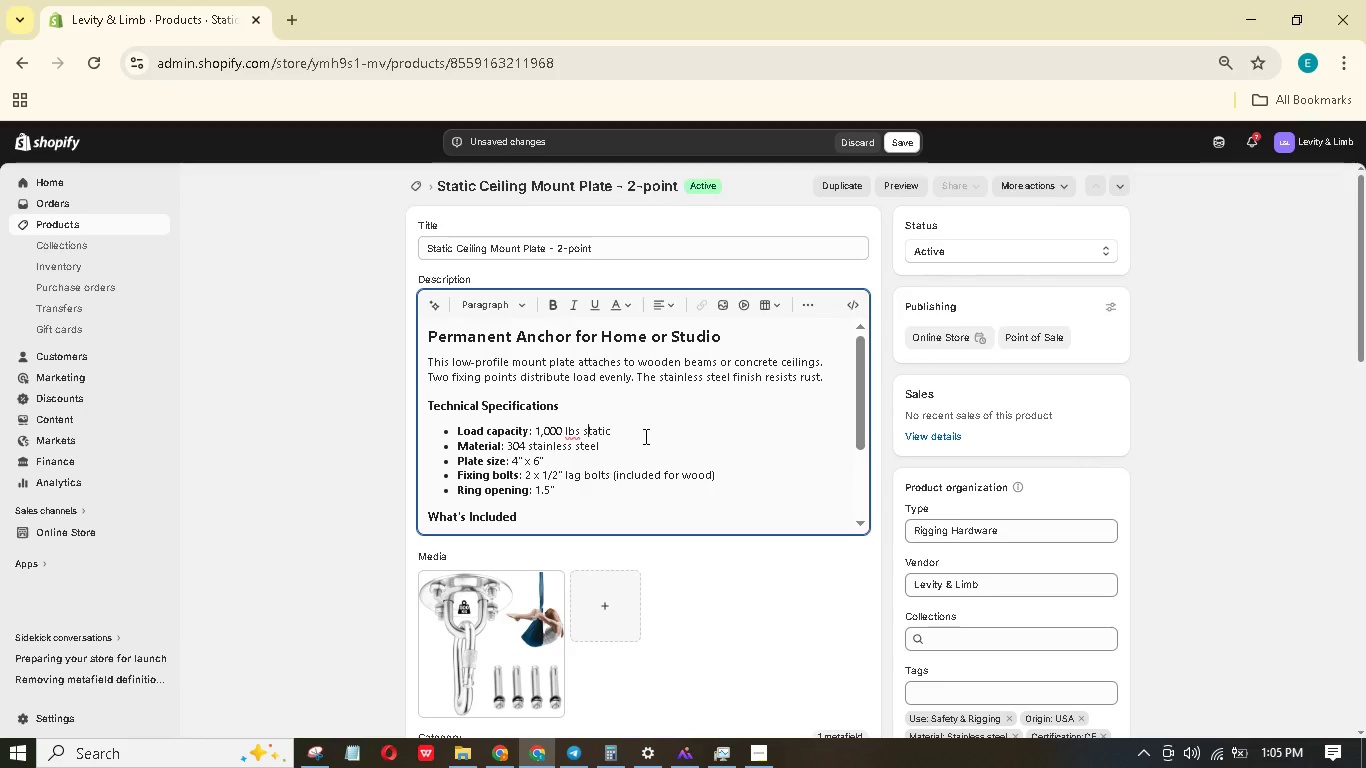 
scroll: coordinate [644, 436], scroll_direction: down, amount: 3.0
 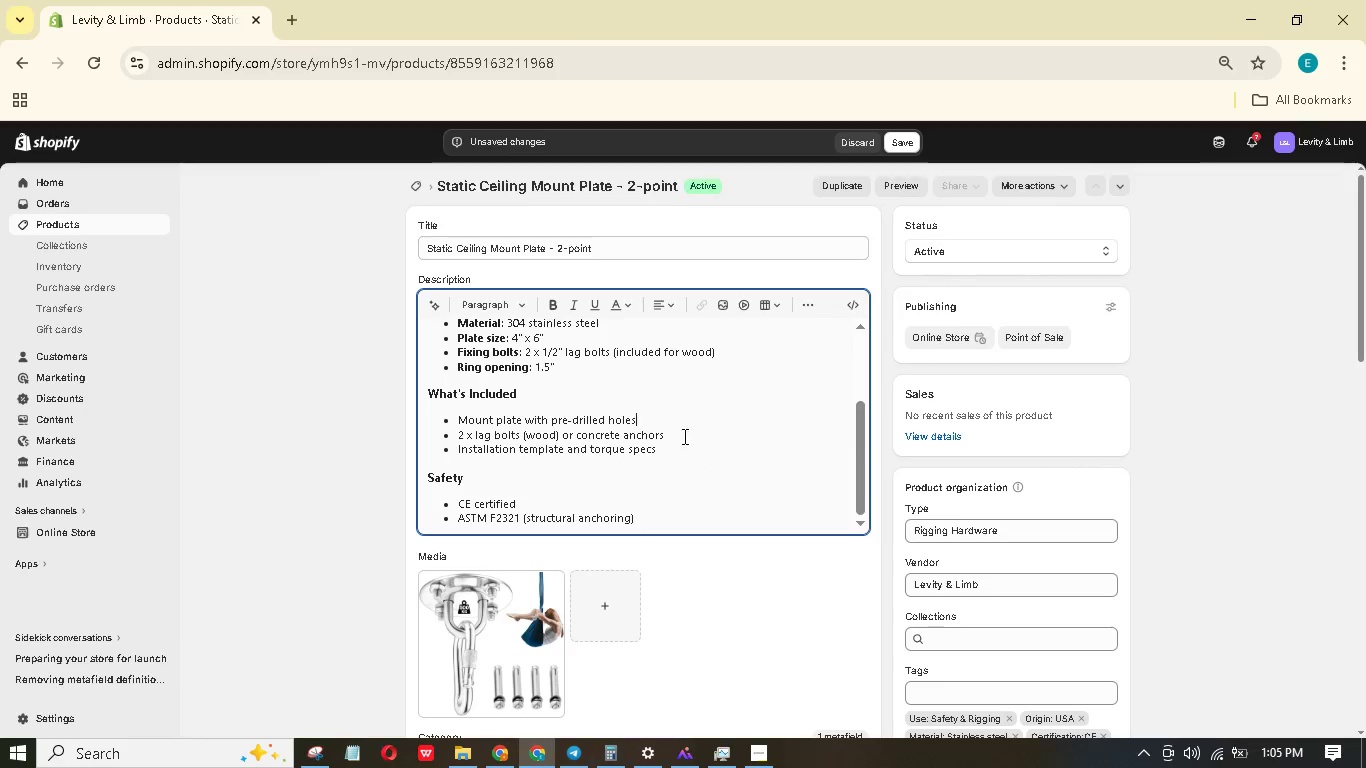 
double_click([709, 522])
 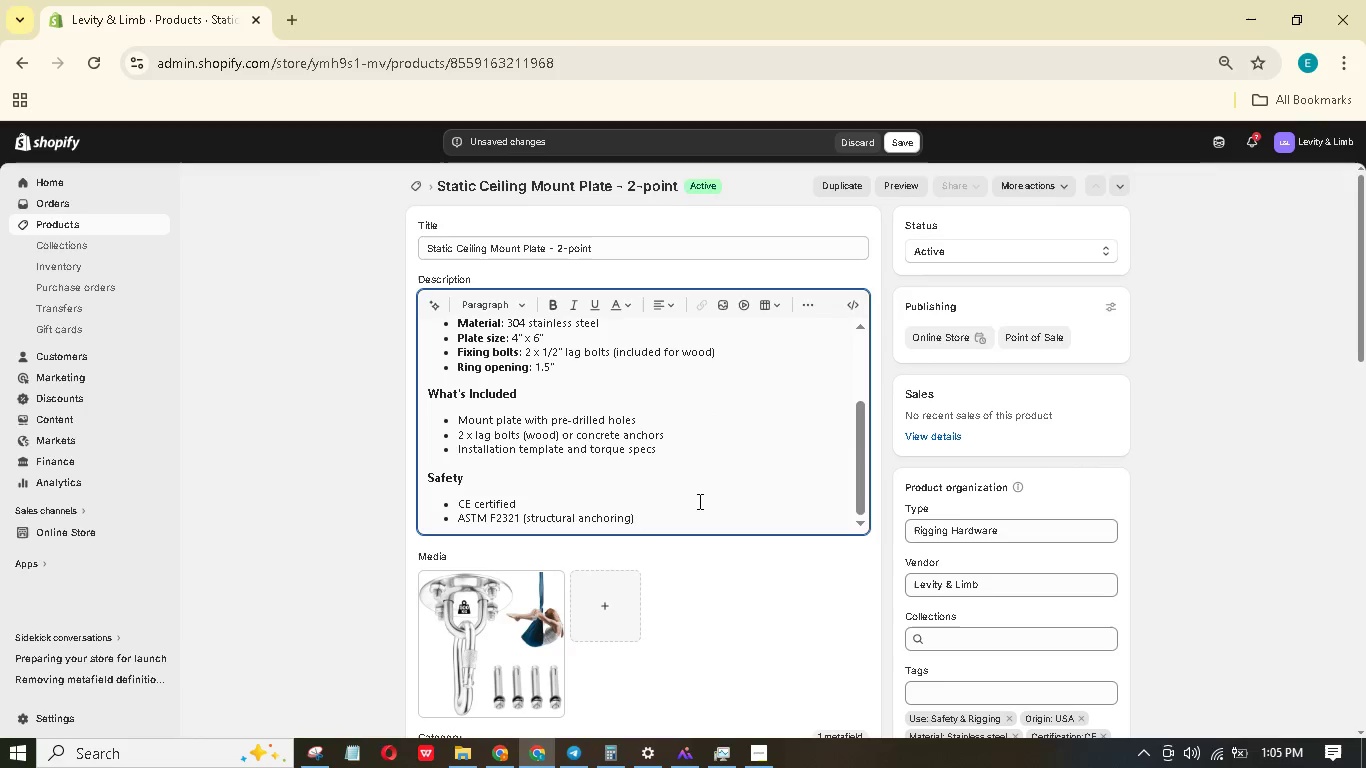 
scroll: coordinate [697, 499], scroll_direction: up, amount: 7.0
 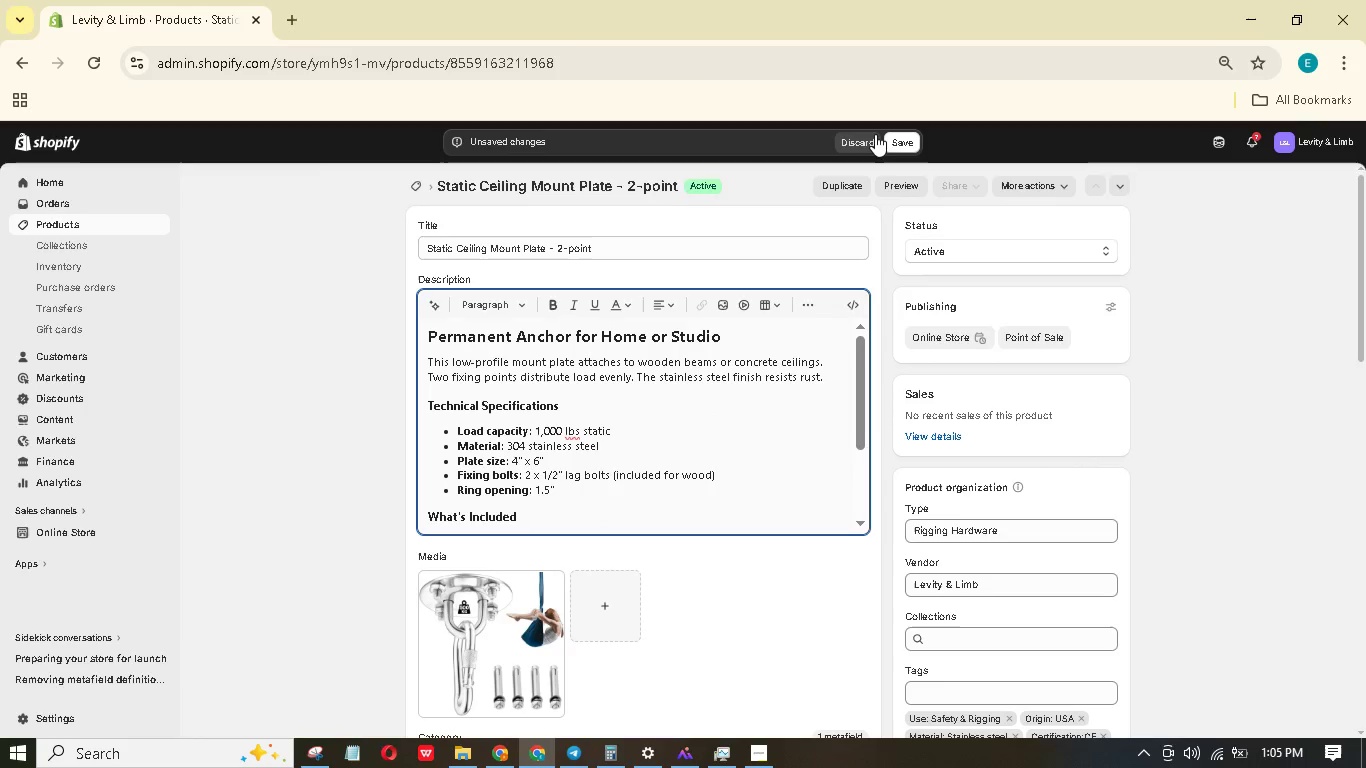 
left_click([904, 136])
 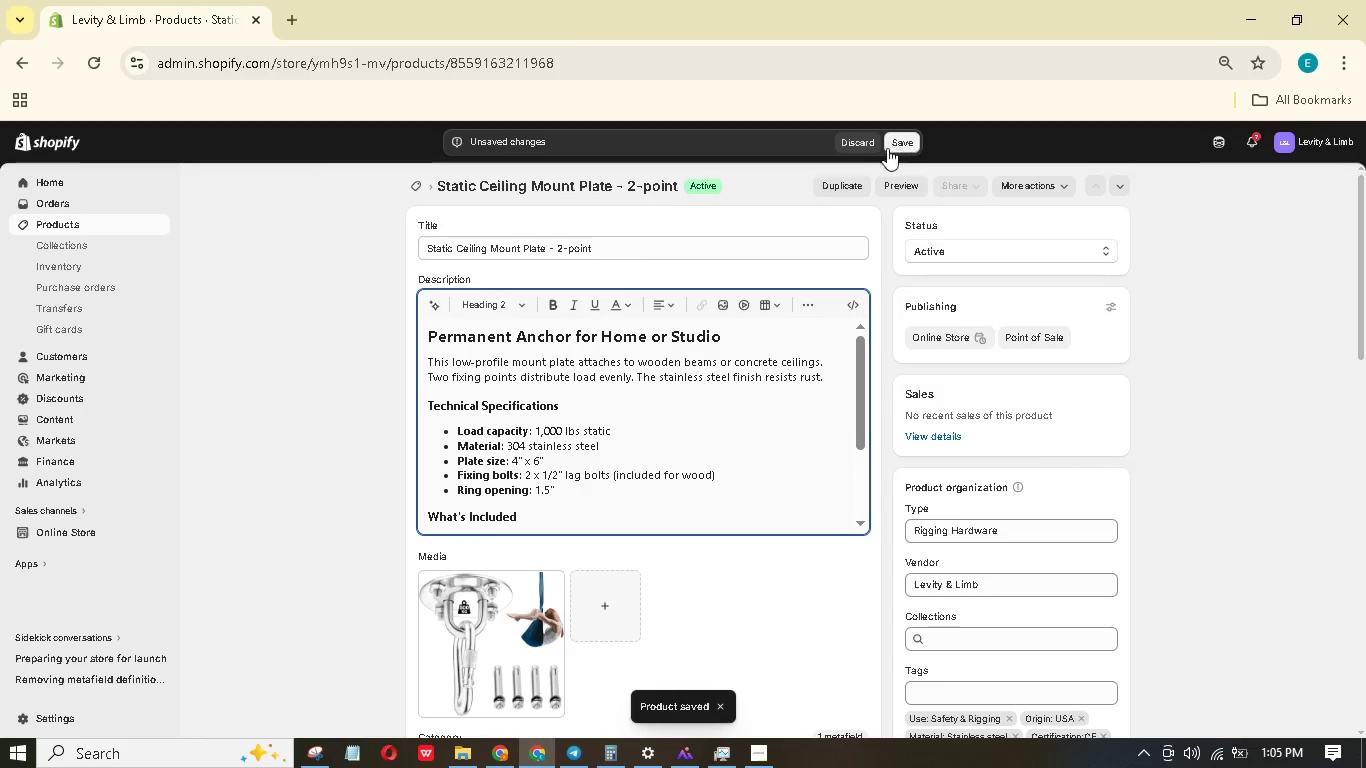 
wait(7.62)
 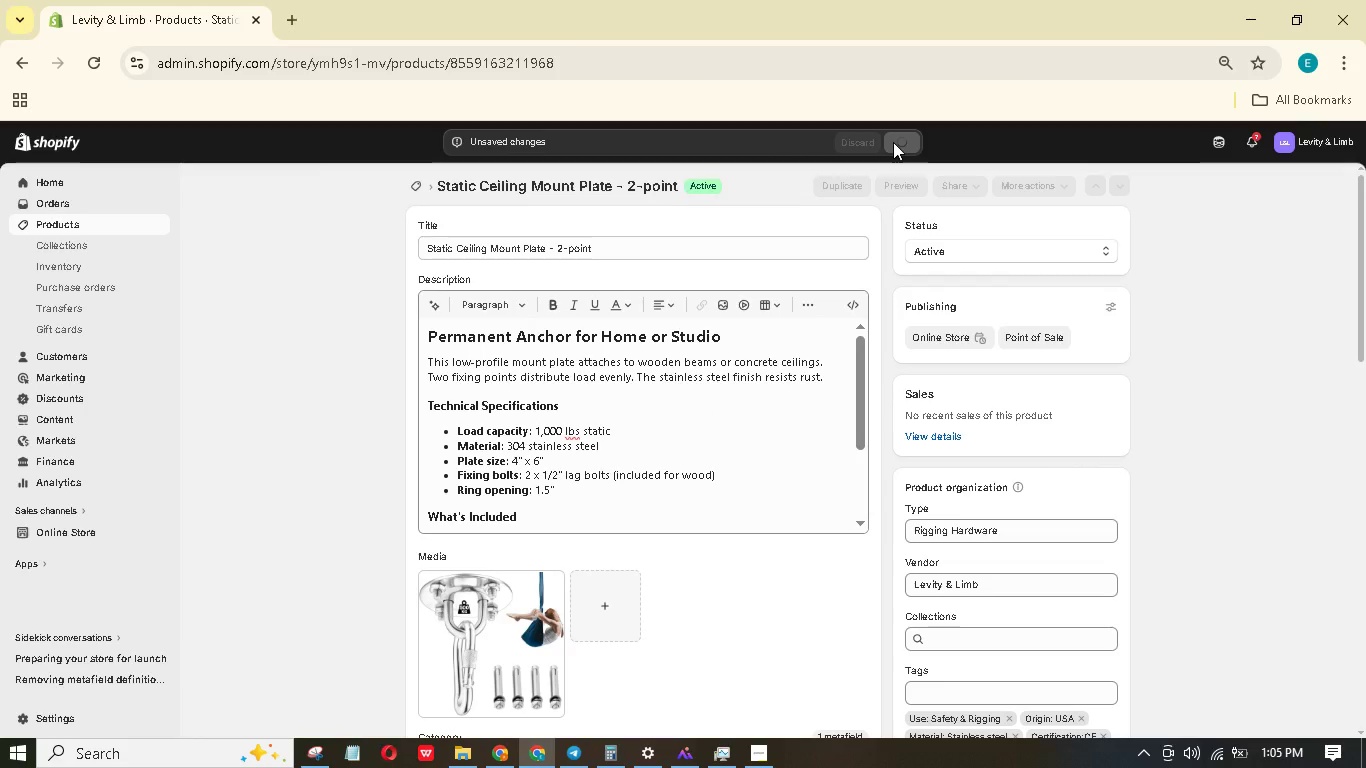 
double_click([406, 185])
 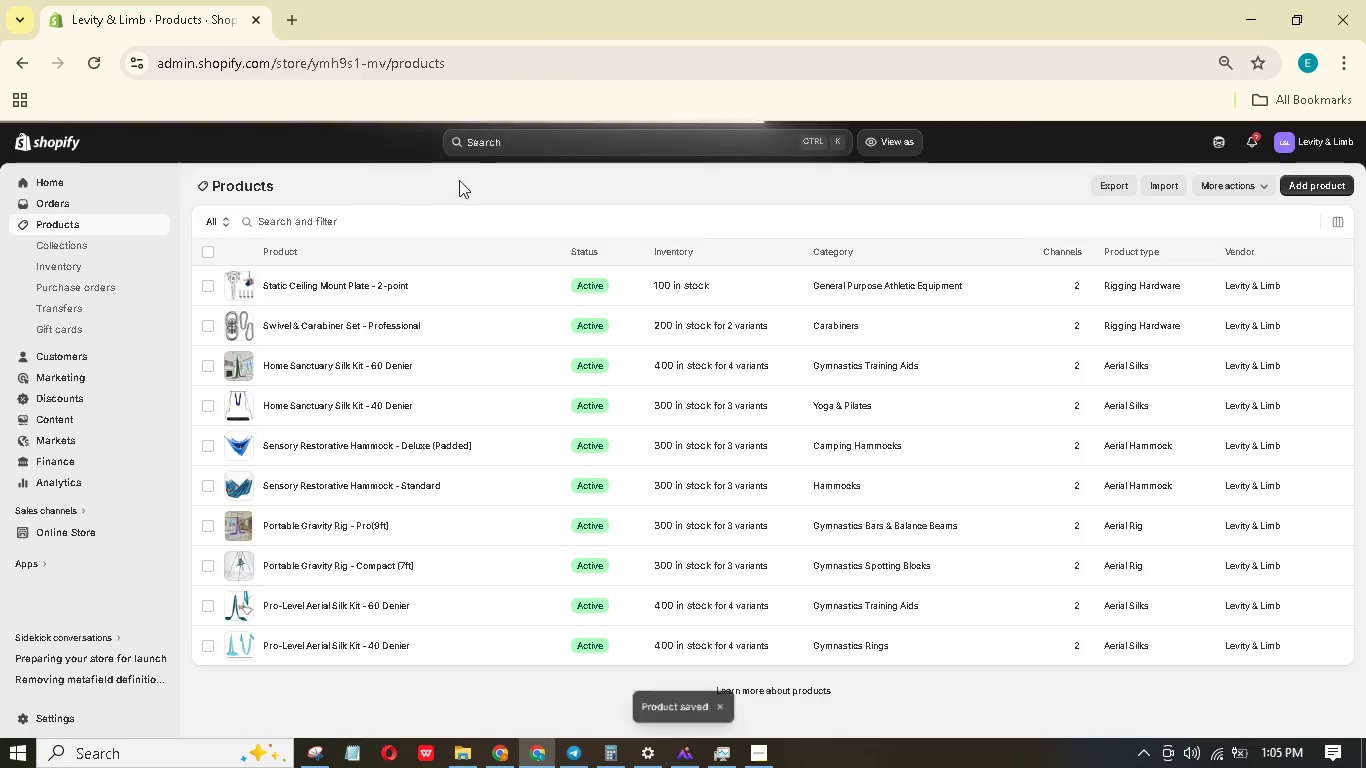 
double_click([1322, 184])
 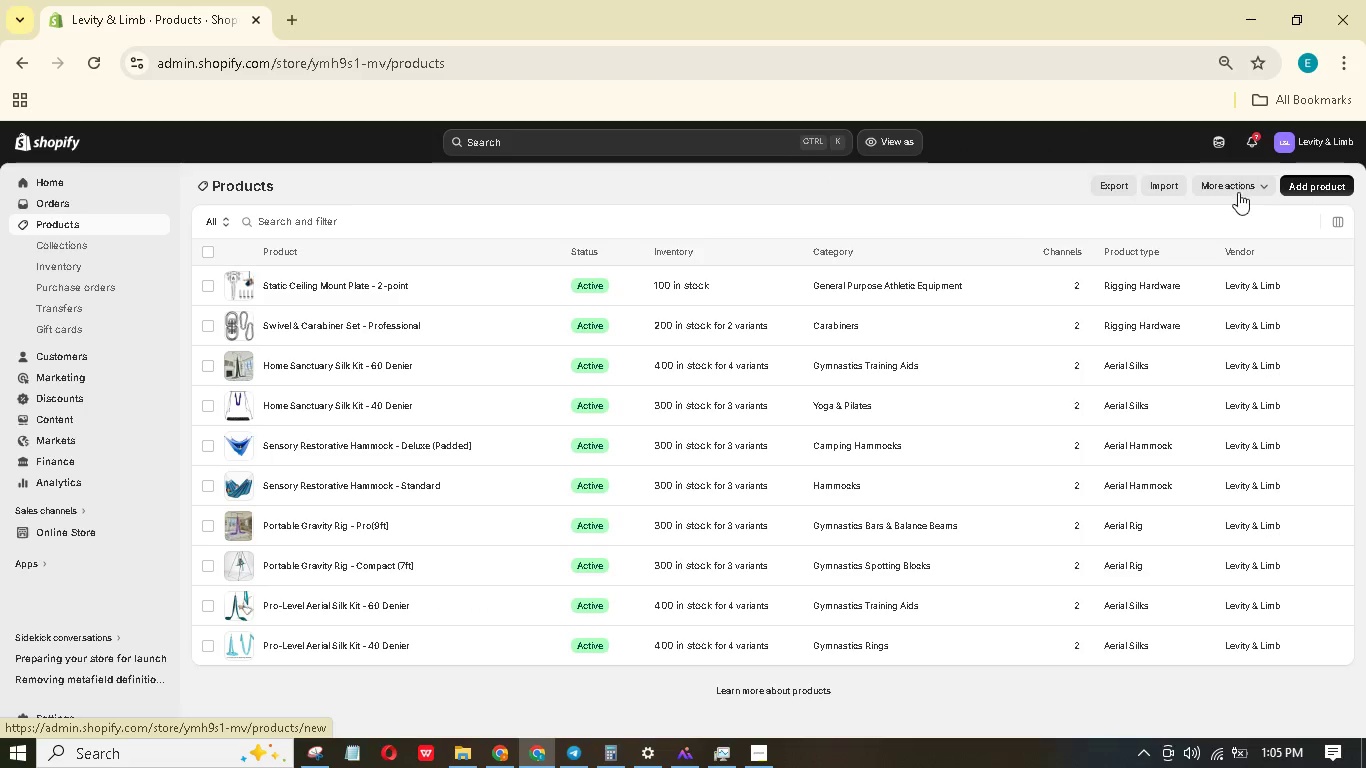 
left_click([1322, 184])
 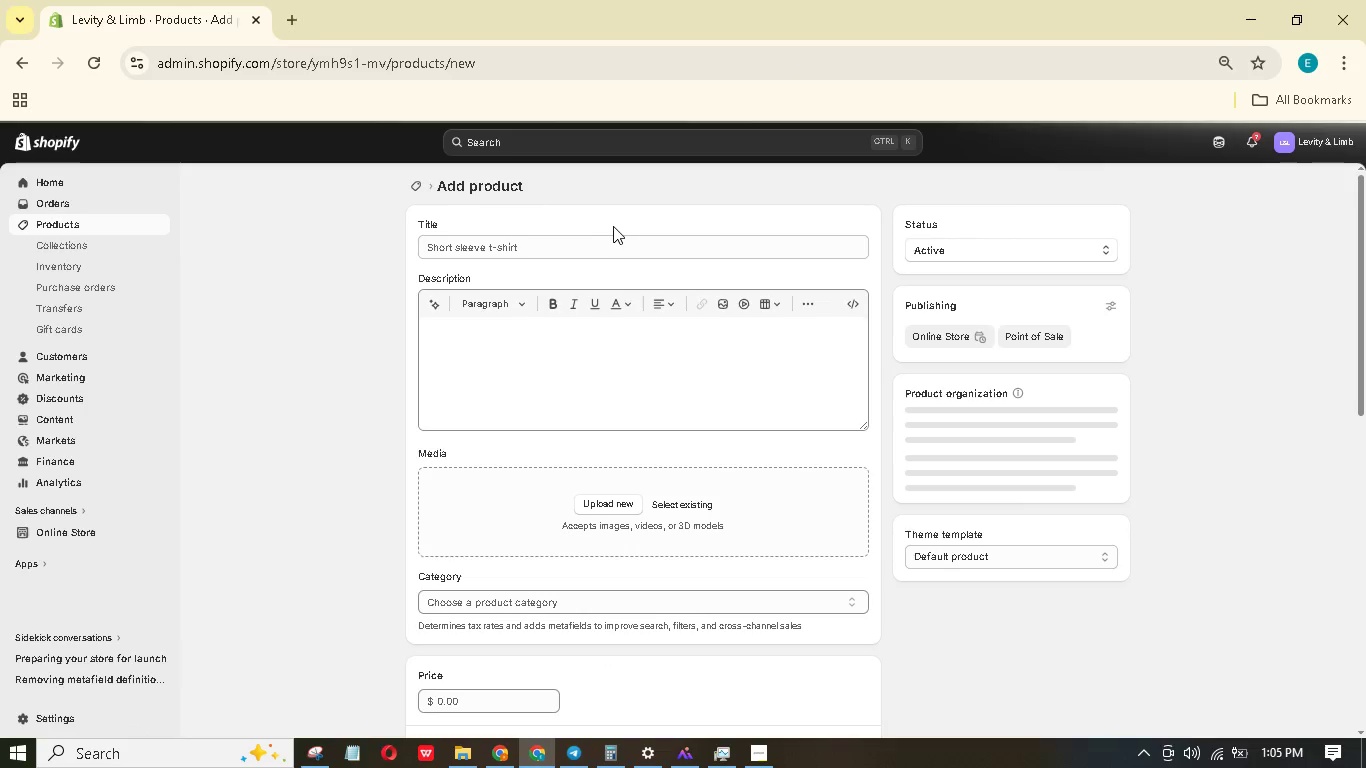 
left_click([616, 245])
 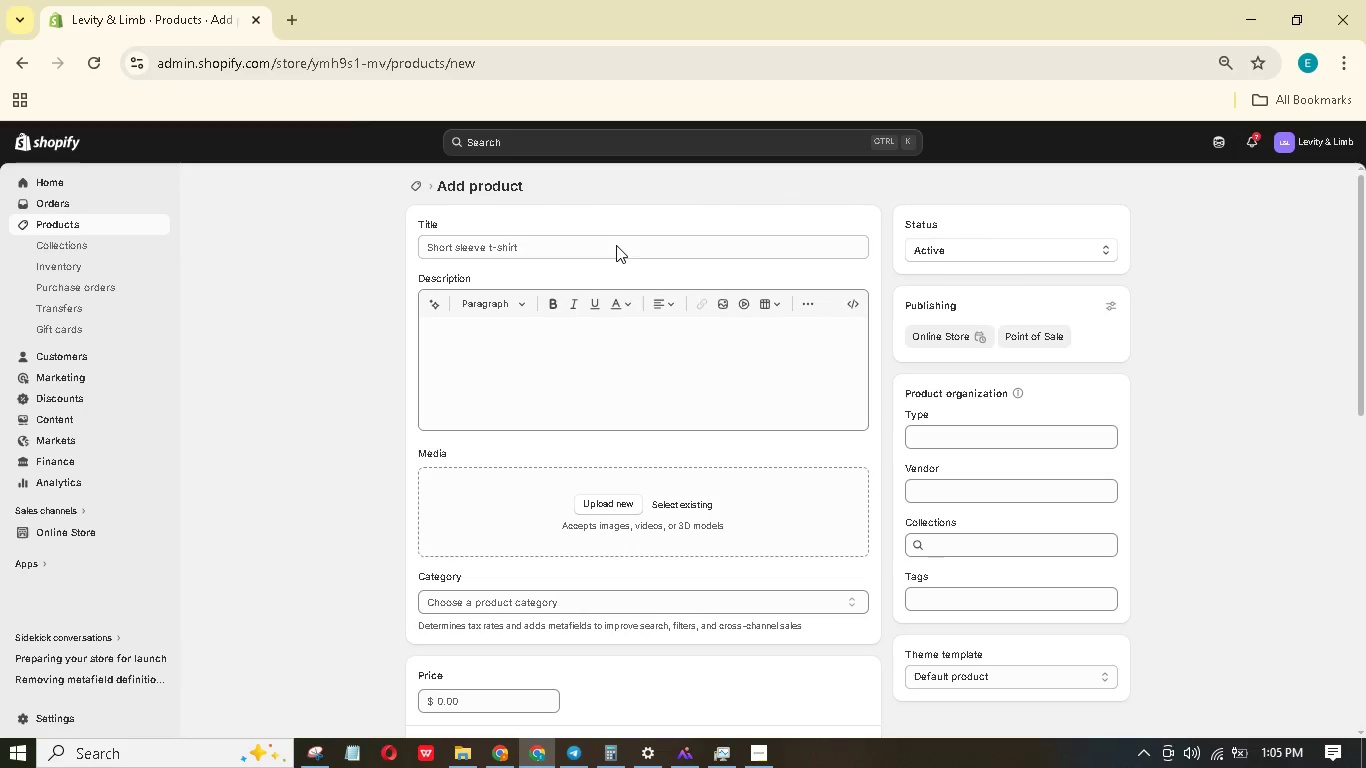 
scroll: coordinate [616, 245], scroll_direction: up, amount: 1.0
 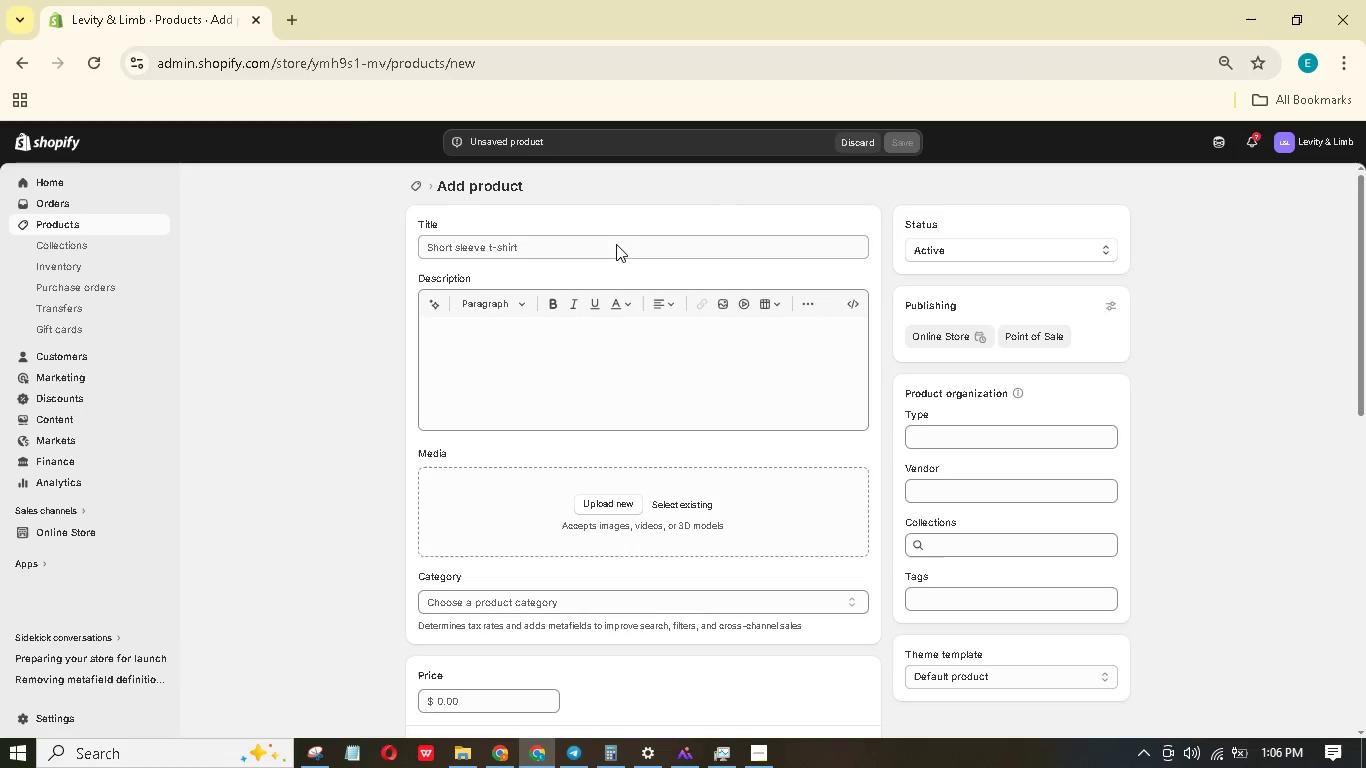 
left_click([616, 244])
 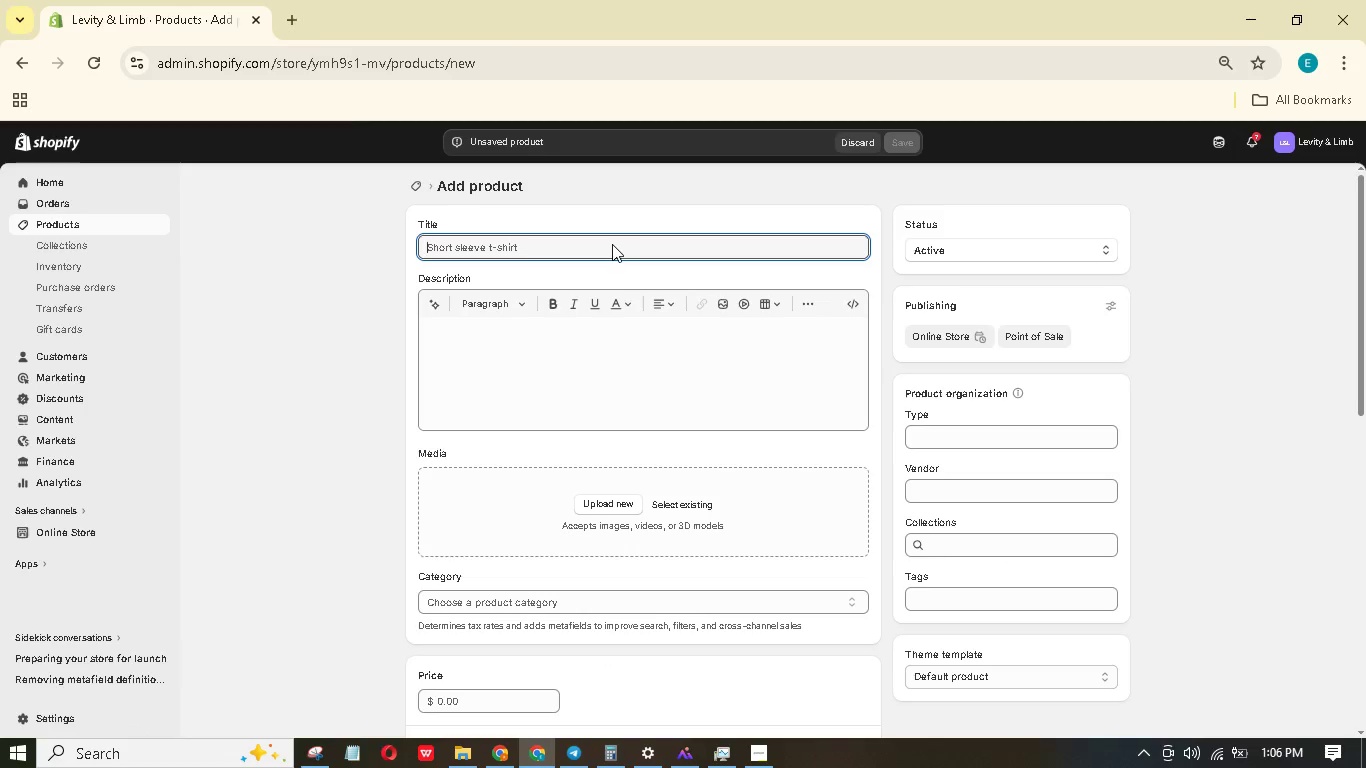 
type(Dynamic Ceiling Mount - 4-Point Swiel)
 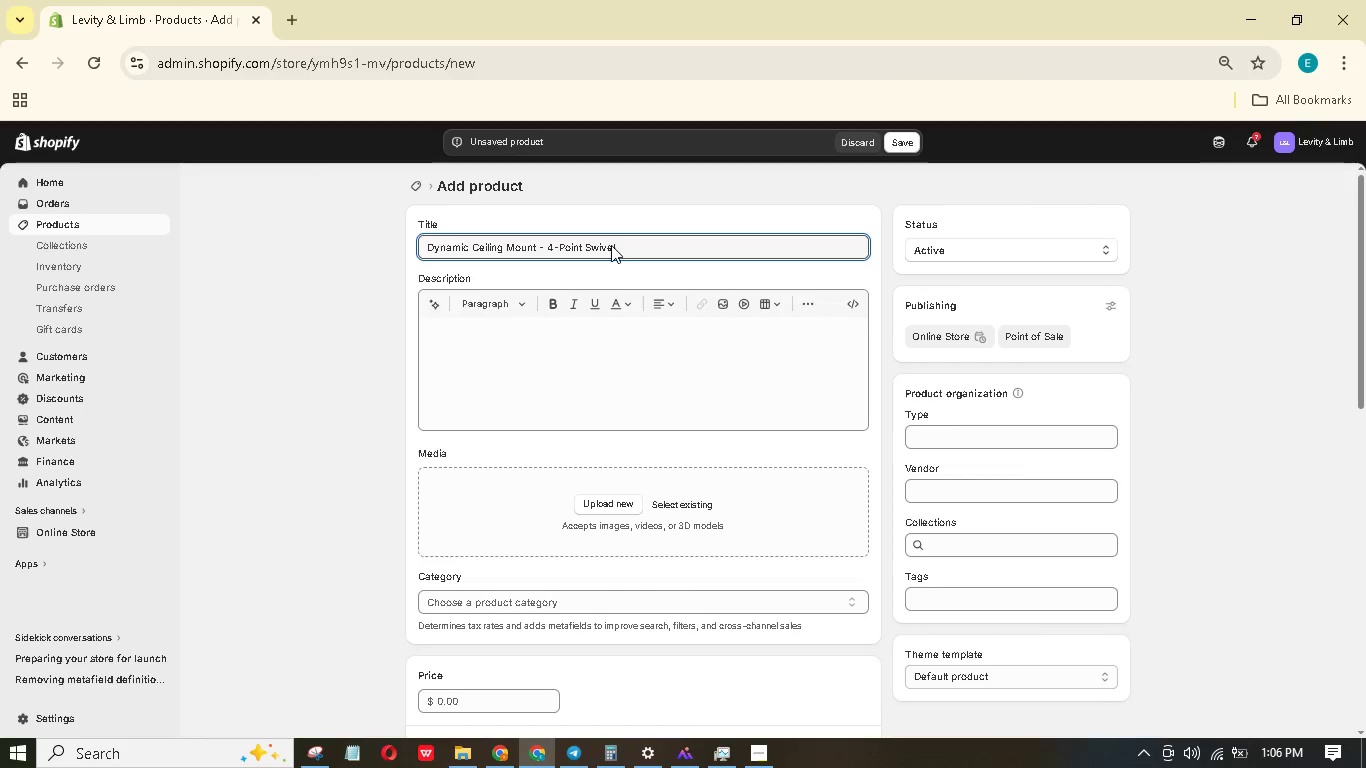 
 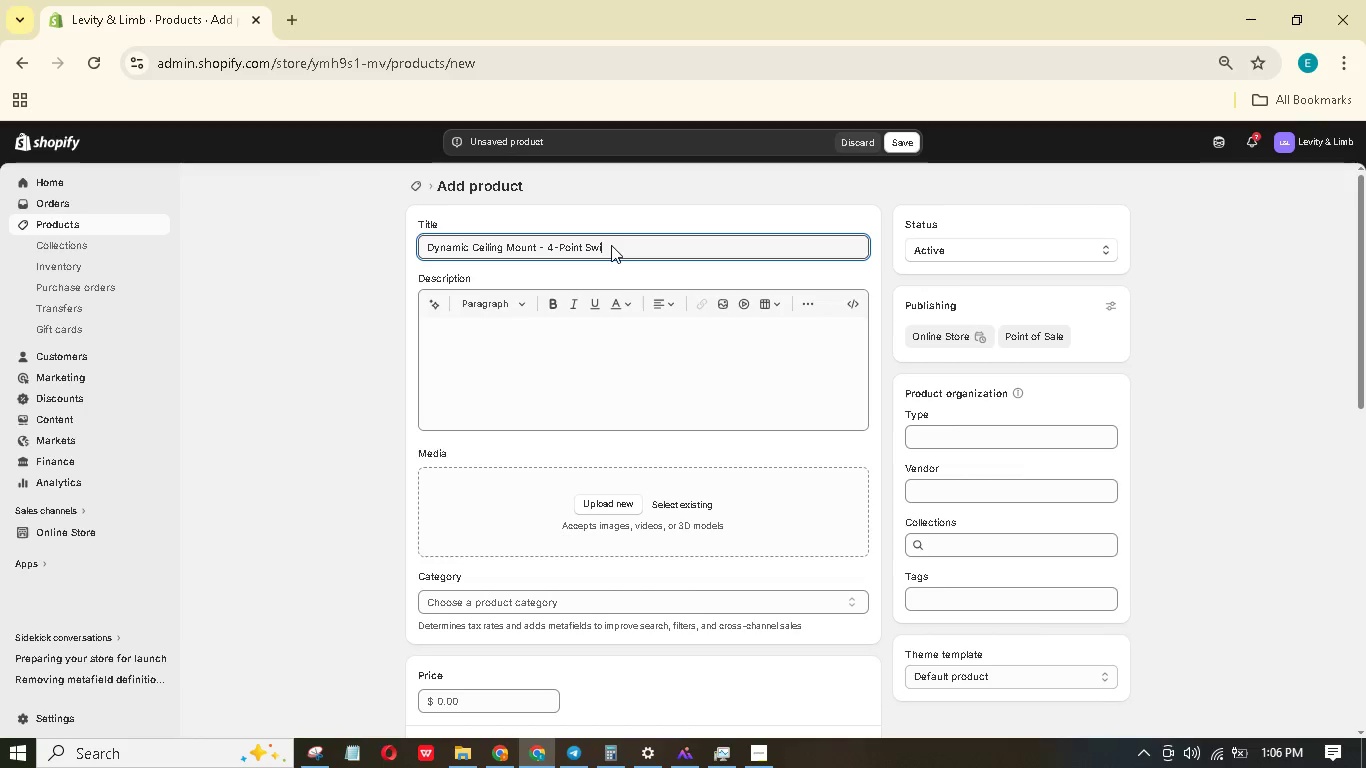 
hold_key(key=V, duration=0.31)
 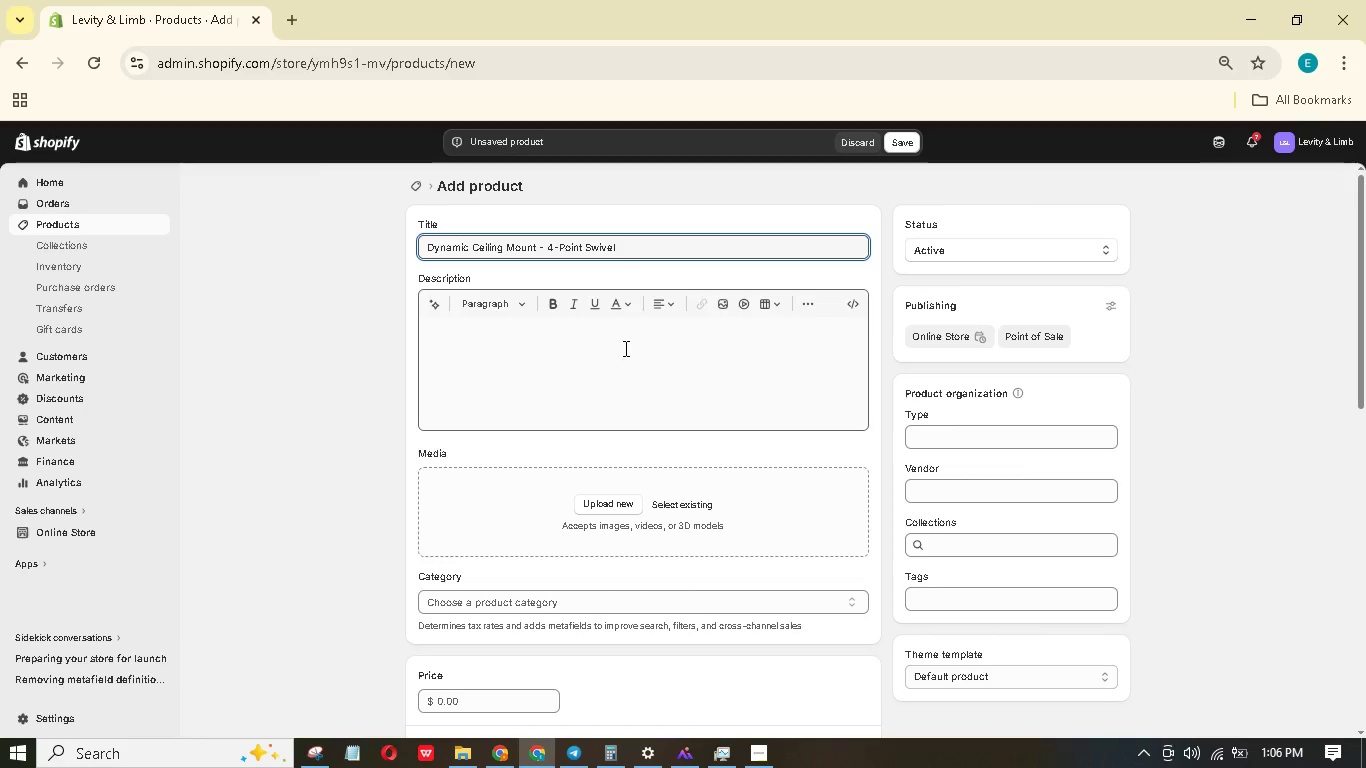 
left_click([604, 351])
 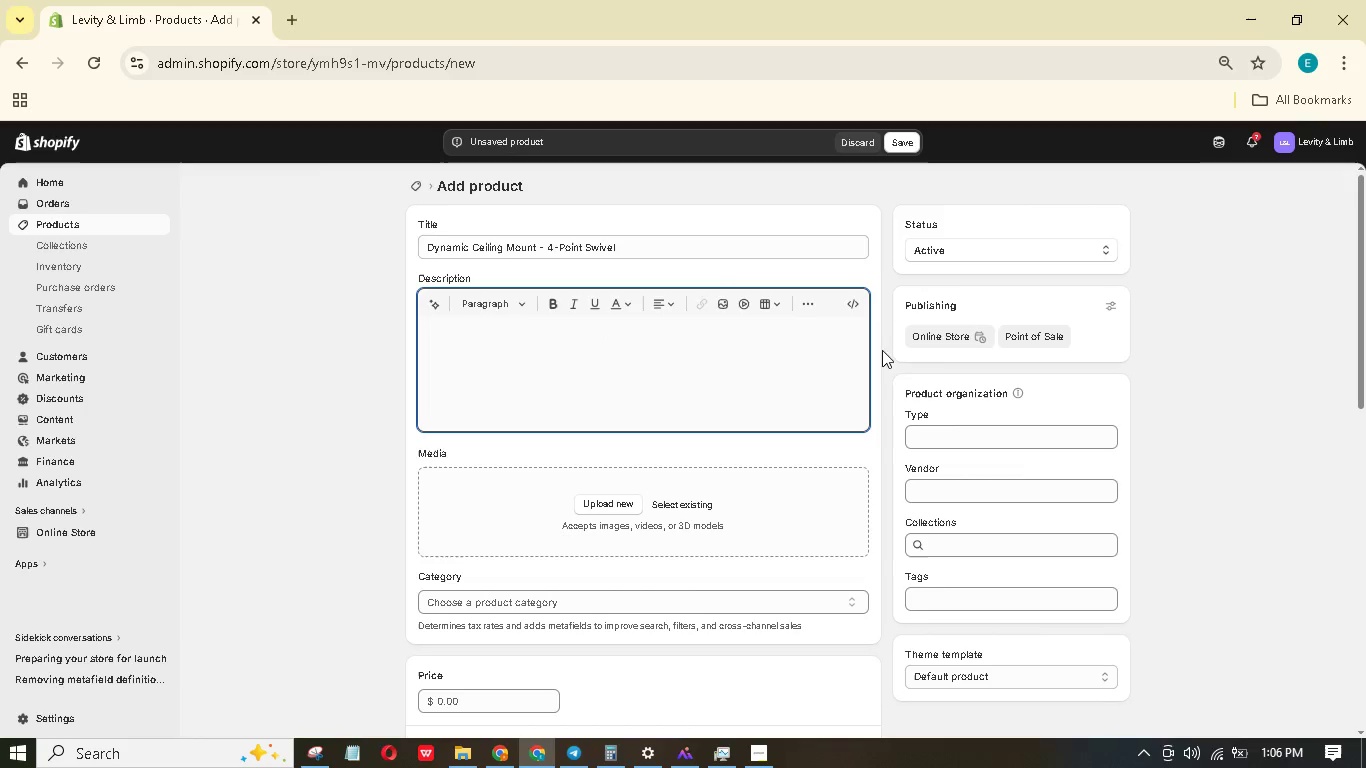 
left_click([946, 430])
 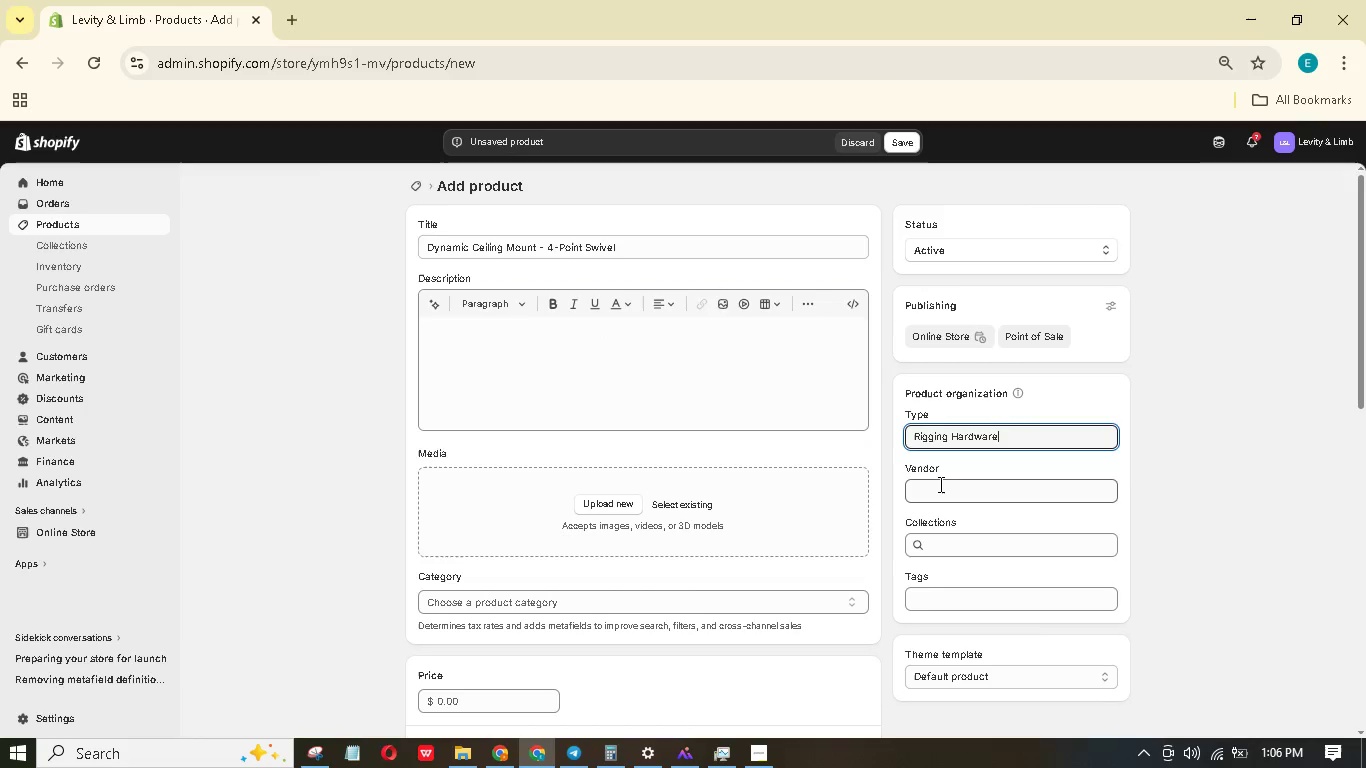 
left_click([943, 519])
 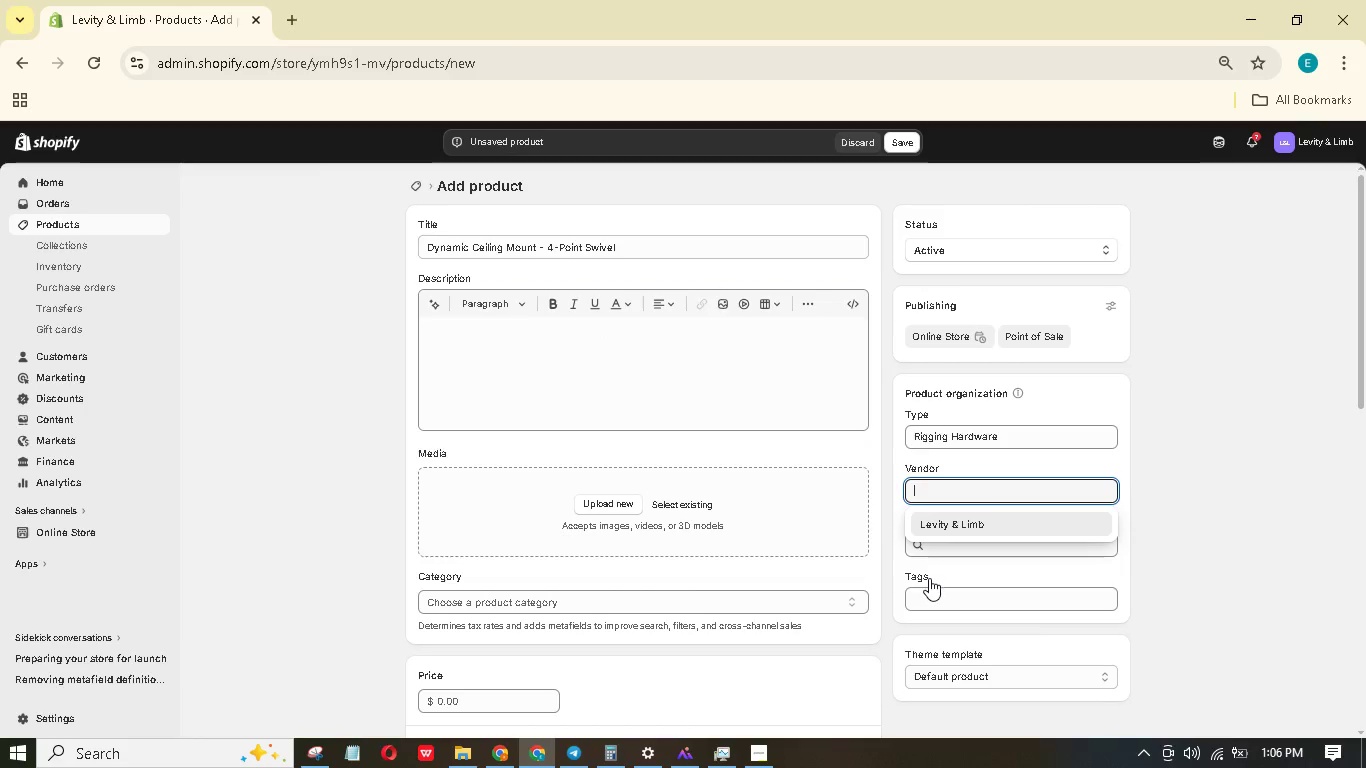 
mouse_move([922, 564])
 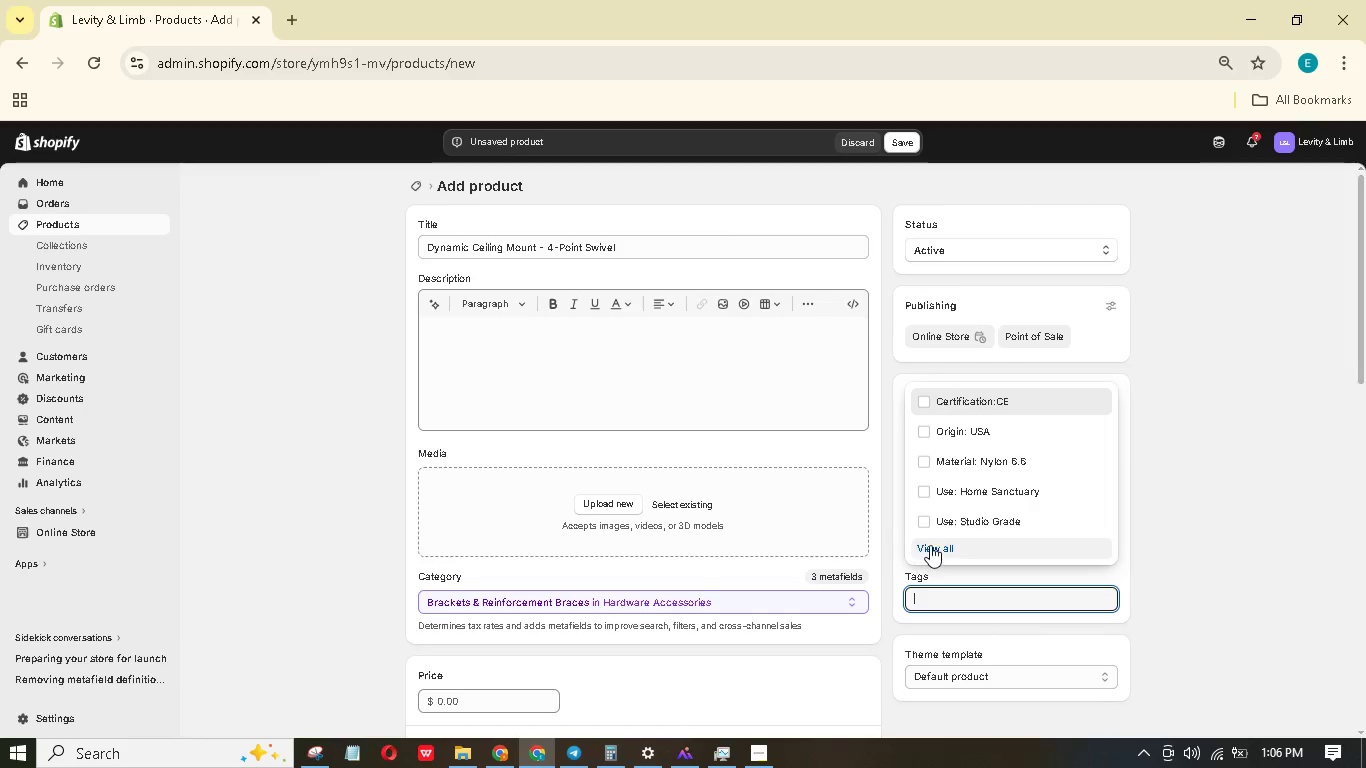 
left_click([930, 545])
 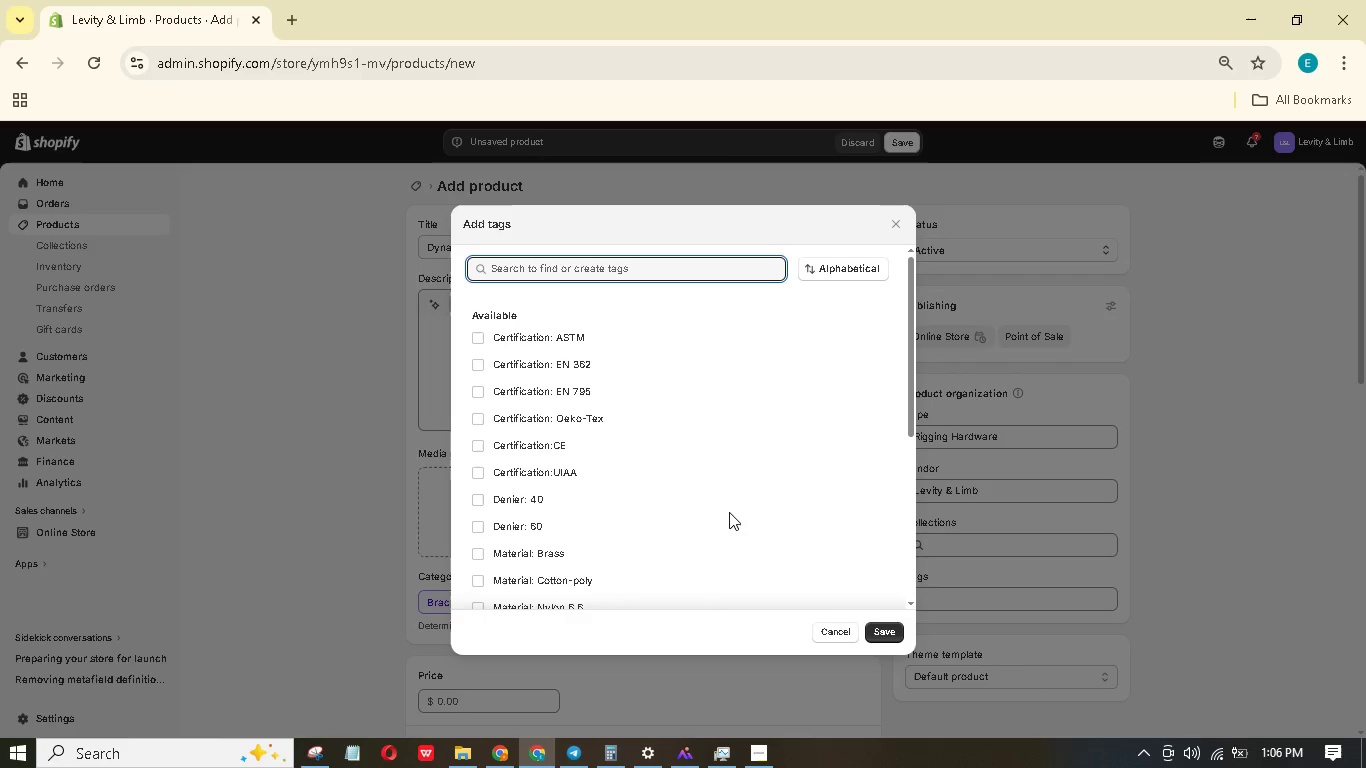 
scroll: coordinate [728, 512], scroll_direction: down, amount: 5.0
 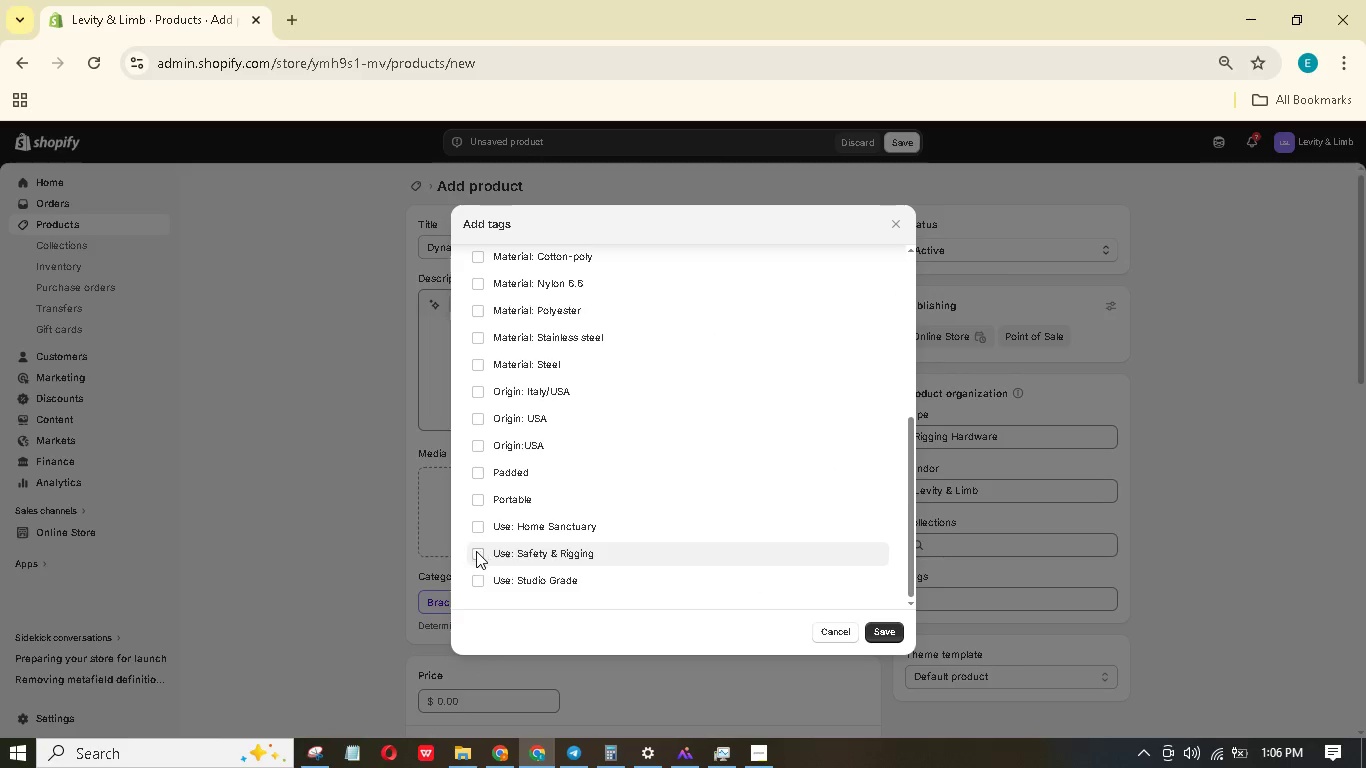 
left_click([476, 554])
 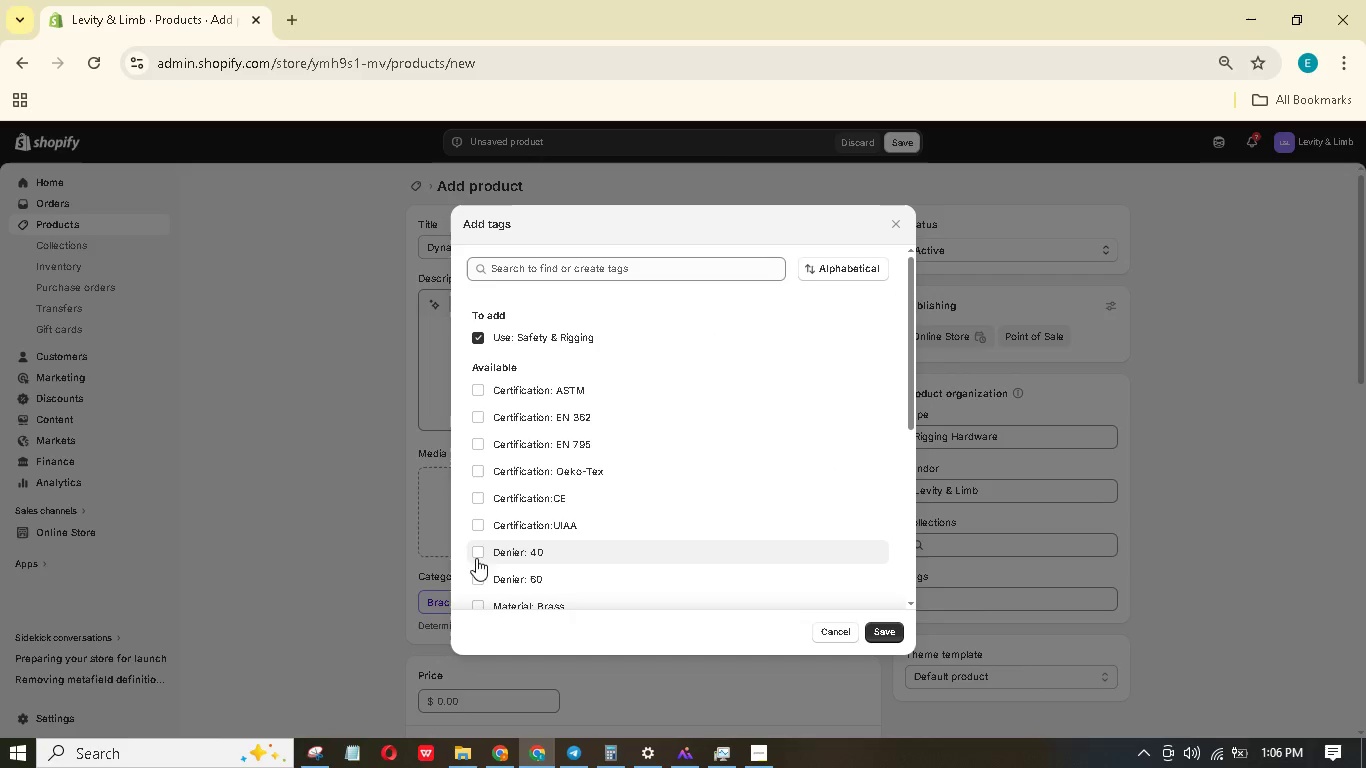 
scroll: coordinate [476, 547], scroll_direction: down, amount: 2.0
 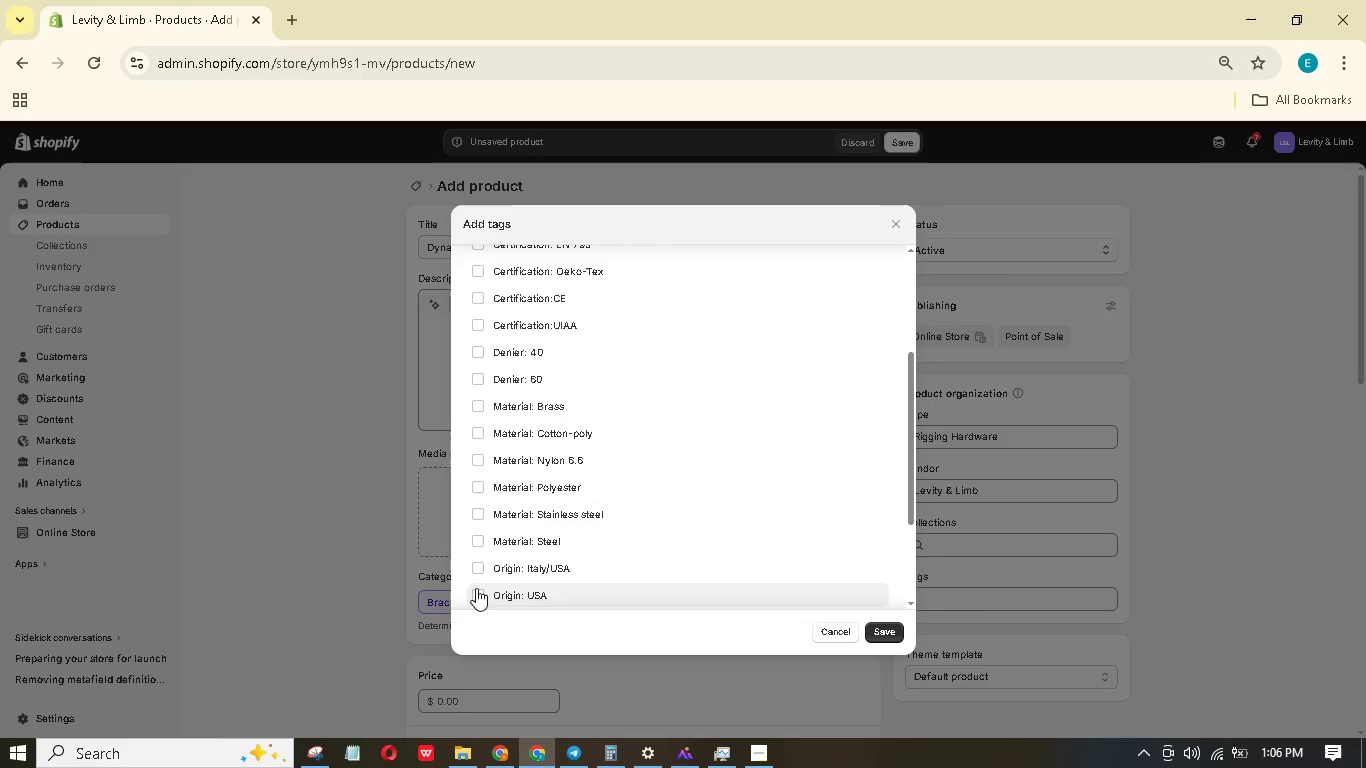 
left_click([477, 592])
 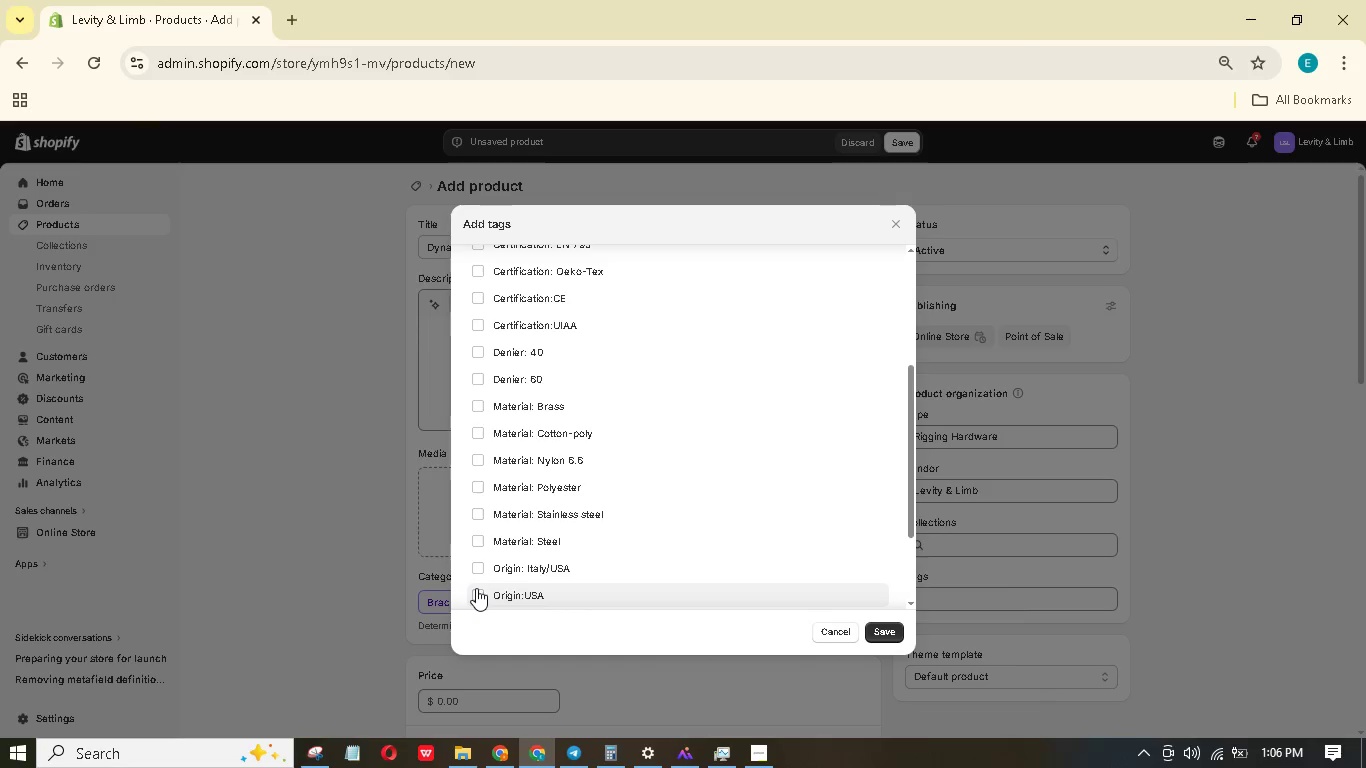 
scroll: coordinate [476, 588], scroll_direction: down, amount: 1.0
 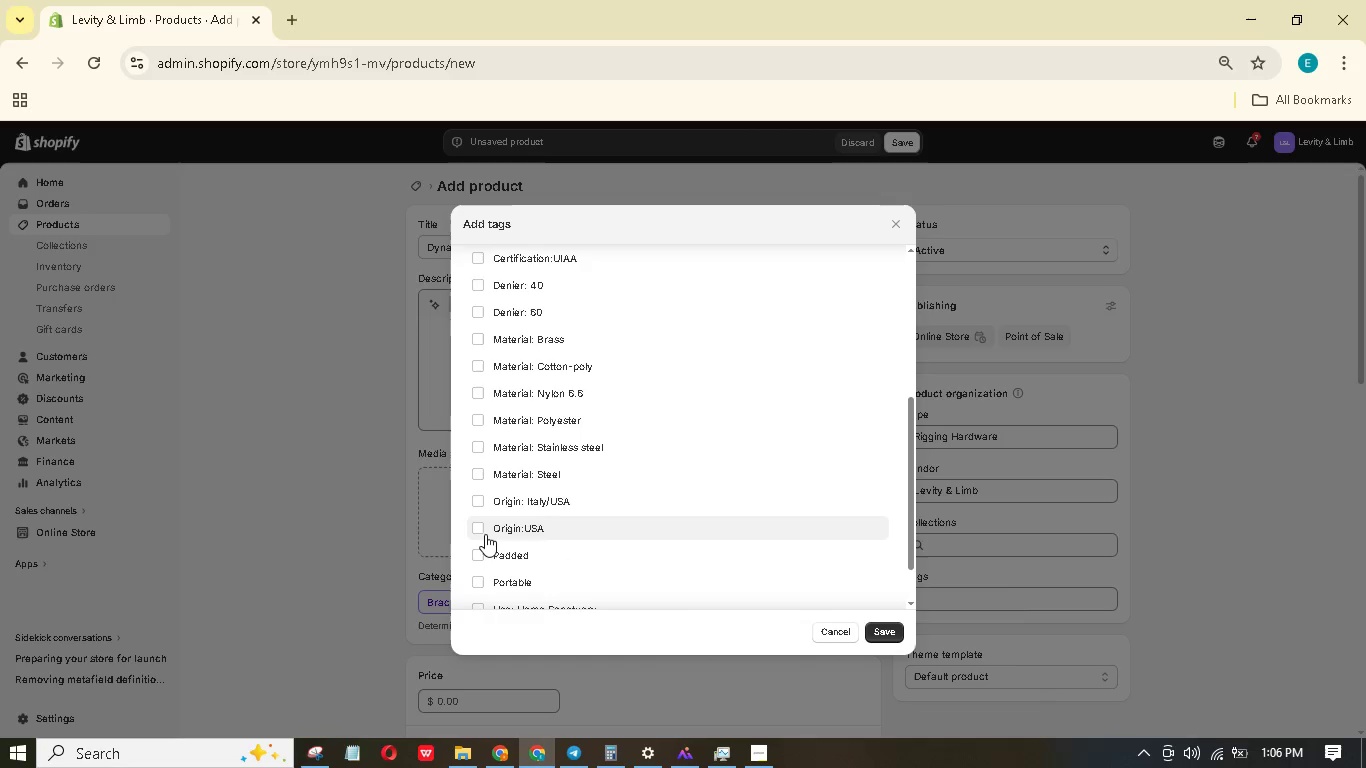 
left_click([485, 533])
 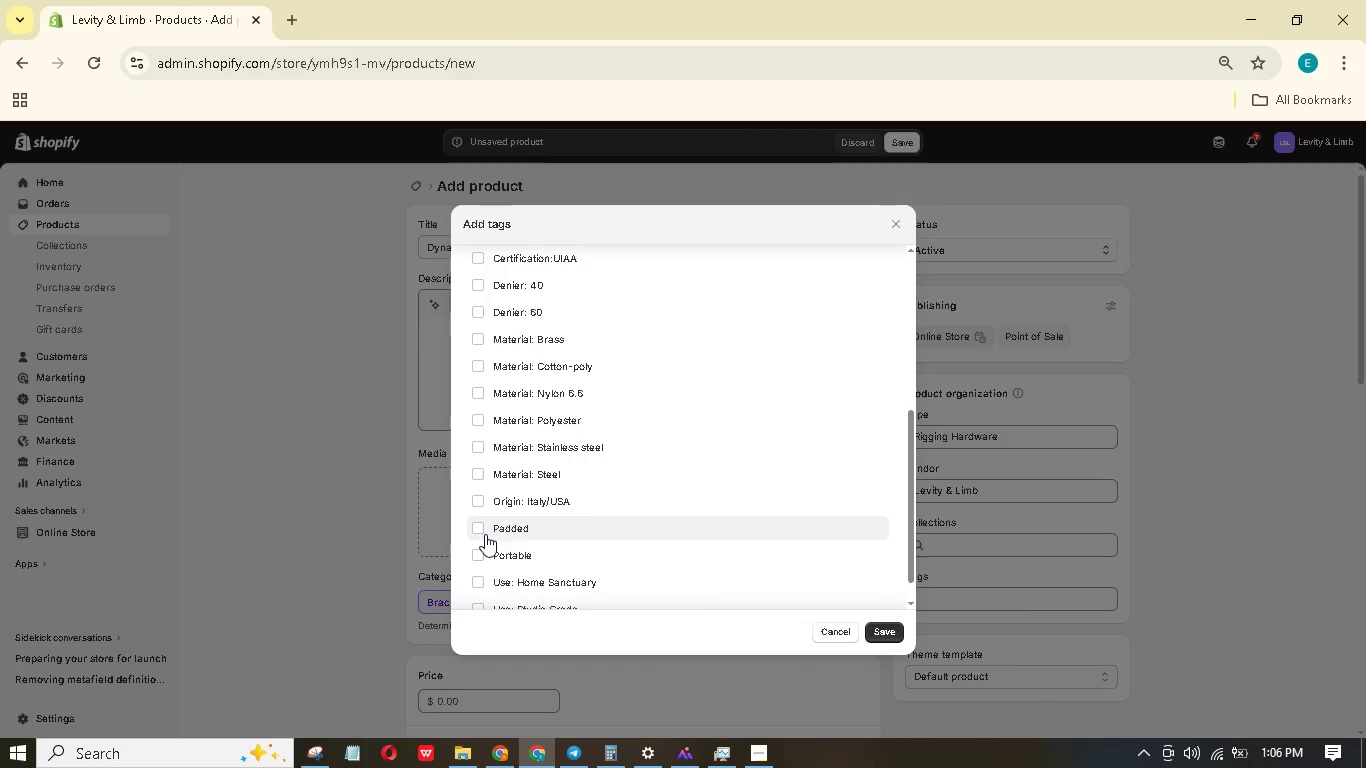 
scroll: coordinate [485, 538], scroll_direction: down, amount: 2.0
 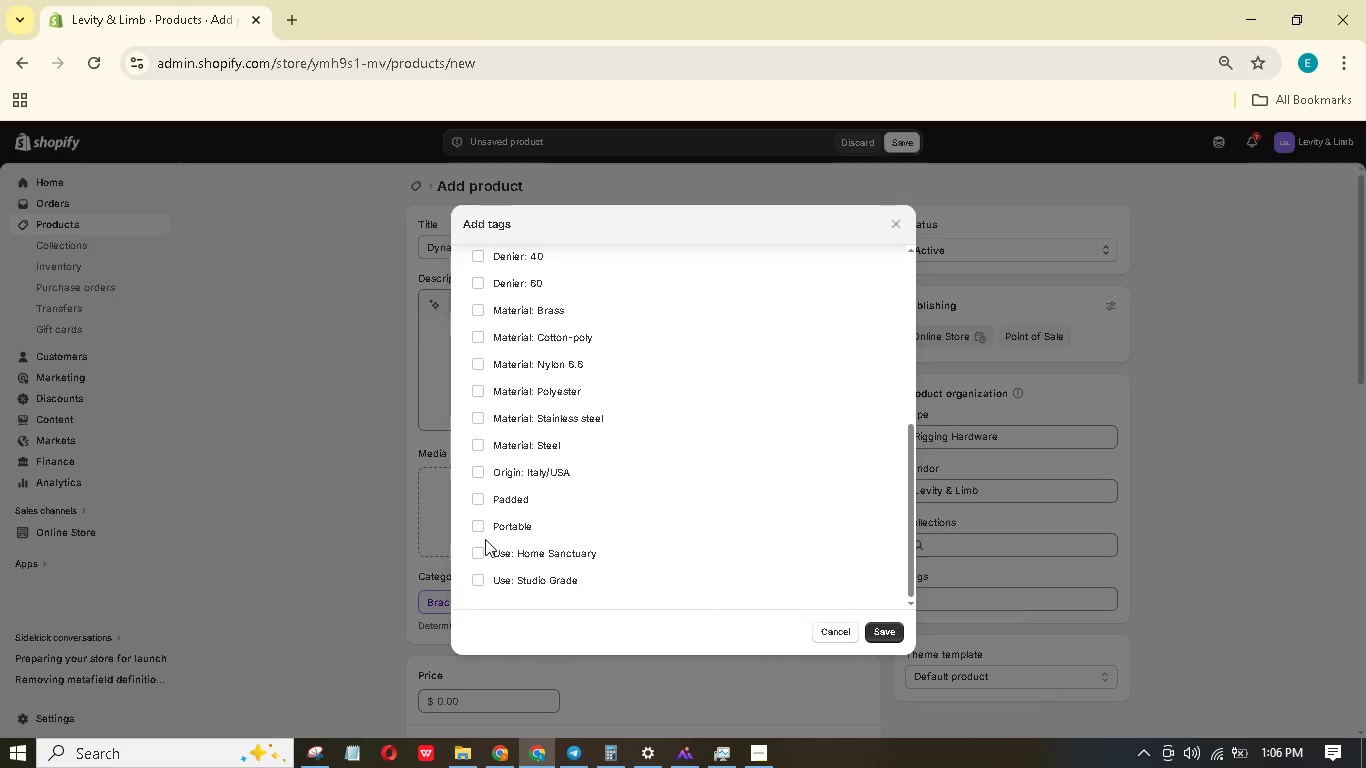 
scroll: coordinate [485, 537], scroll_direction: up, amount: 6.0
 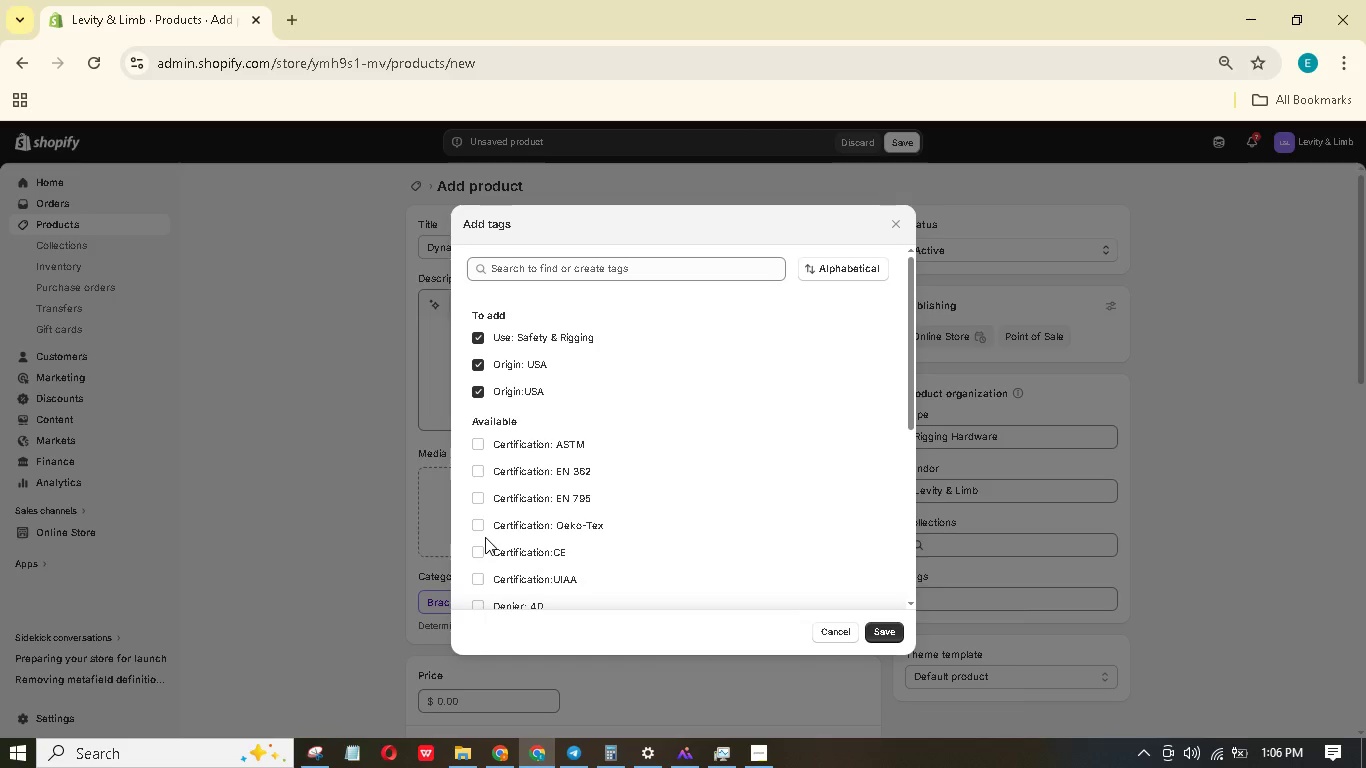 
scroll: coordinate [485, 537], scroll_direction: down, amount: 1.0
 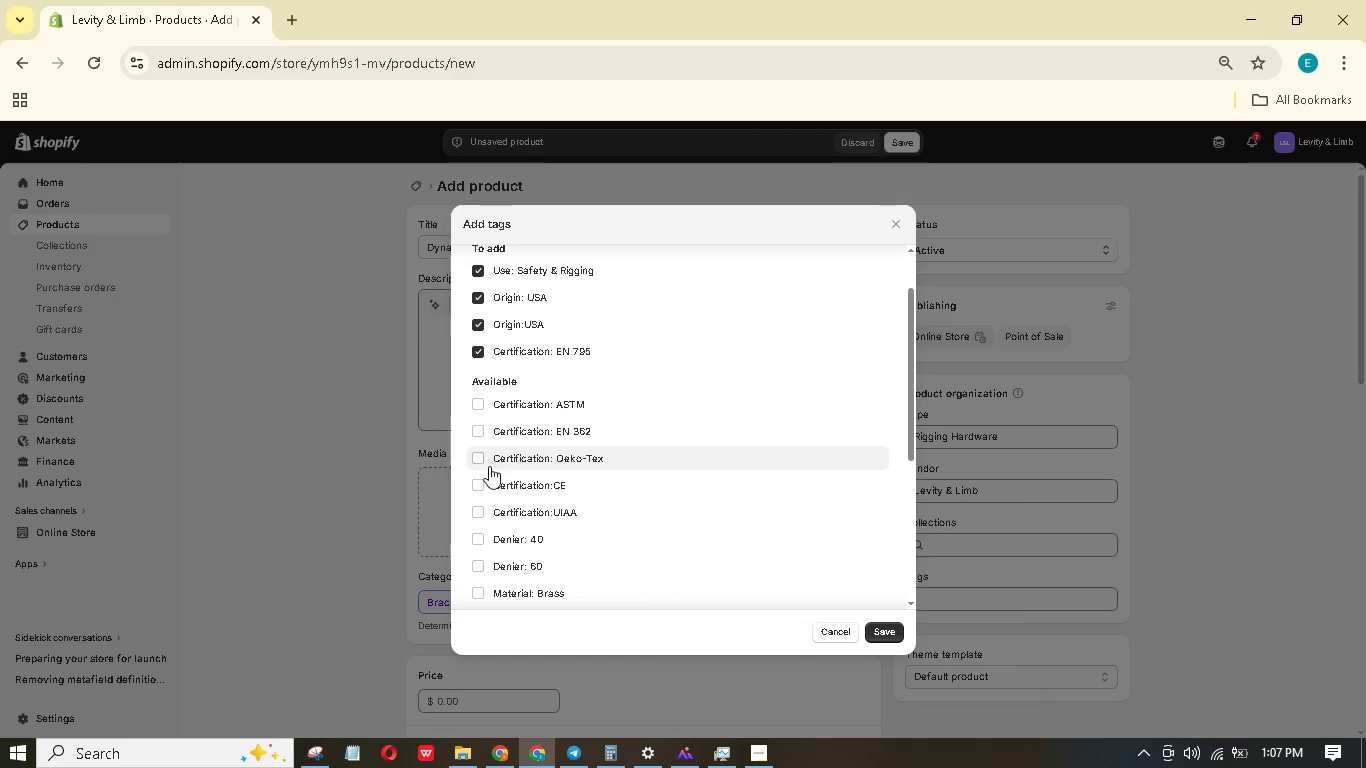 
left_click([482, 481])
 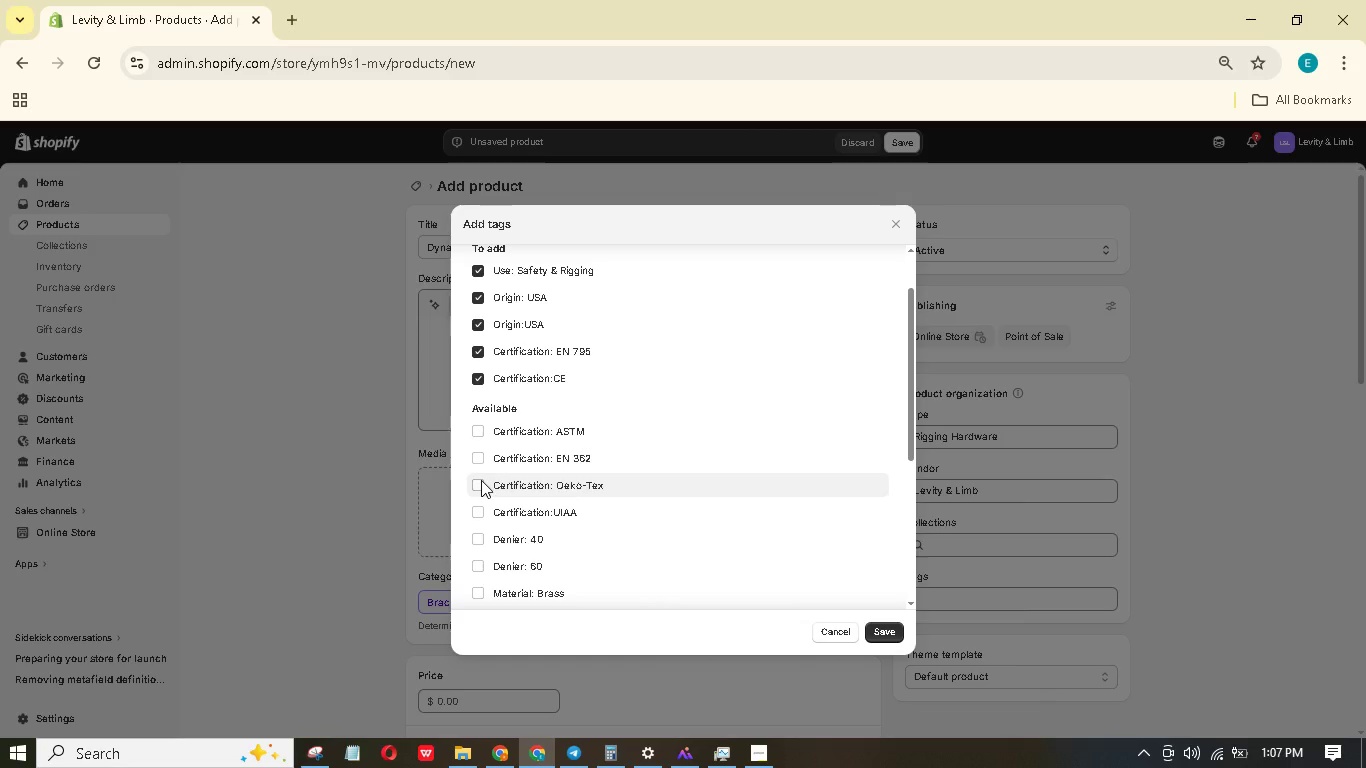 
scroll: coordinate [809, 561], scroll_direction: up, amount: 4.0
 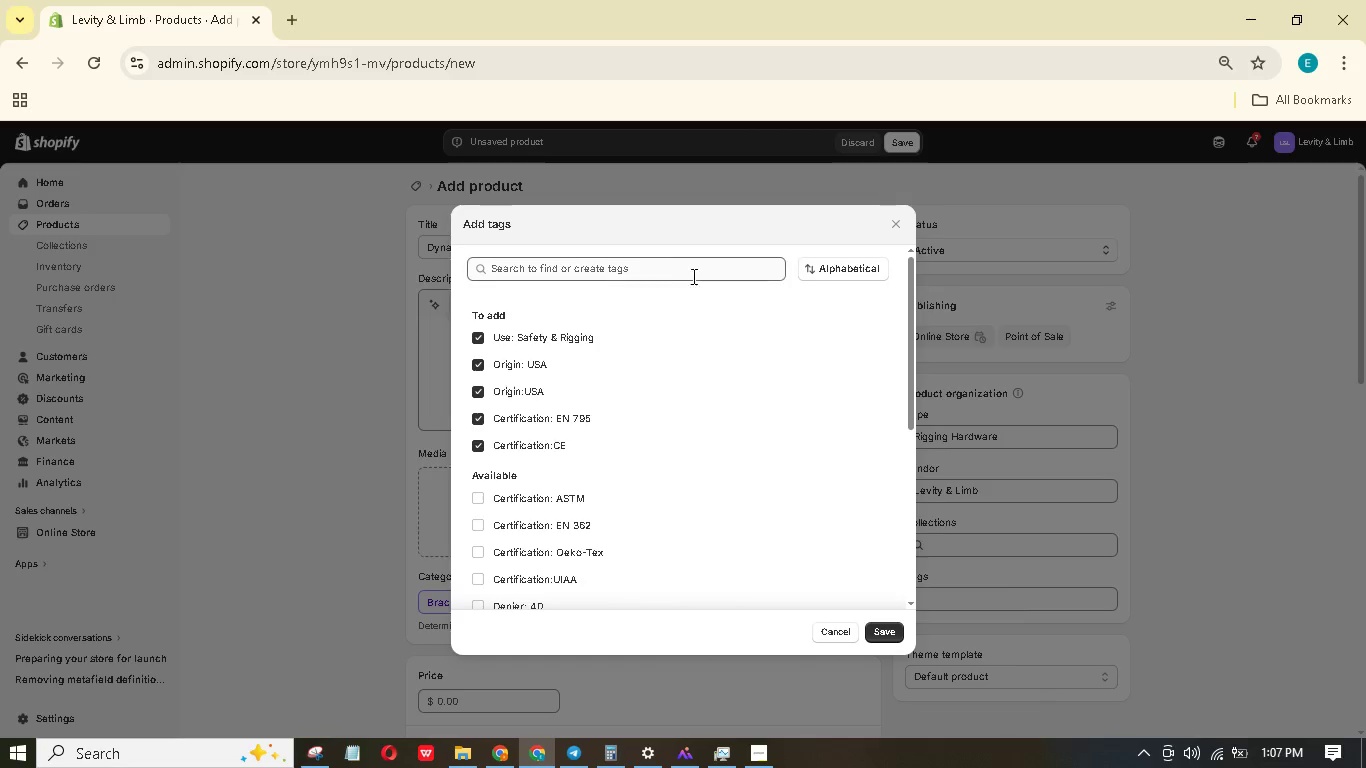 
left_click([694, 272])
 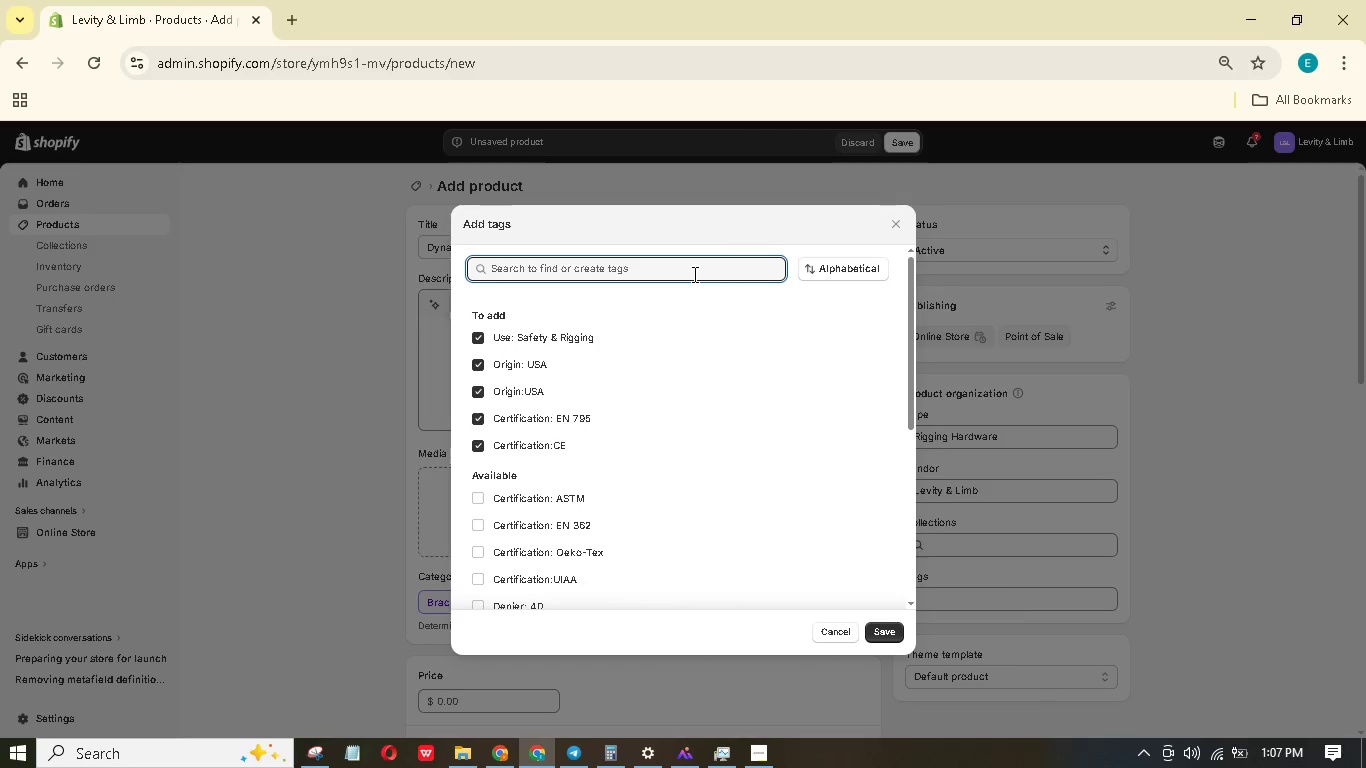 
type(Matrial )
key(Backspace)
type(:)
 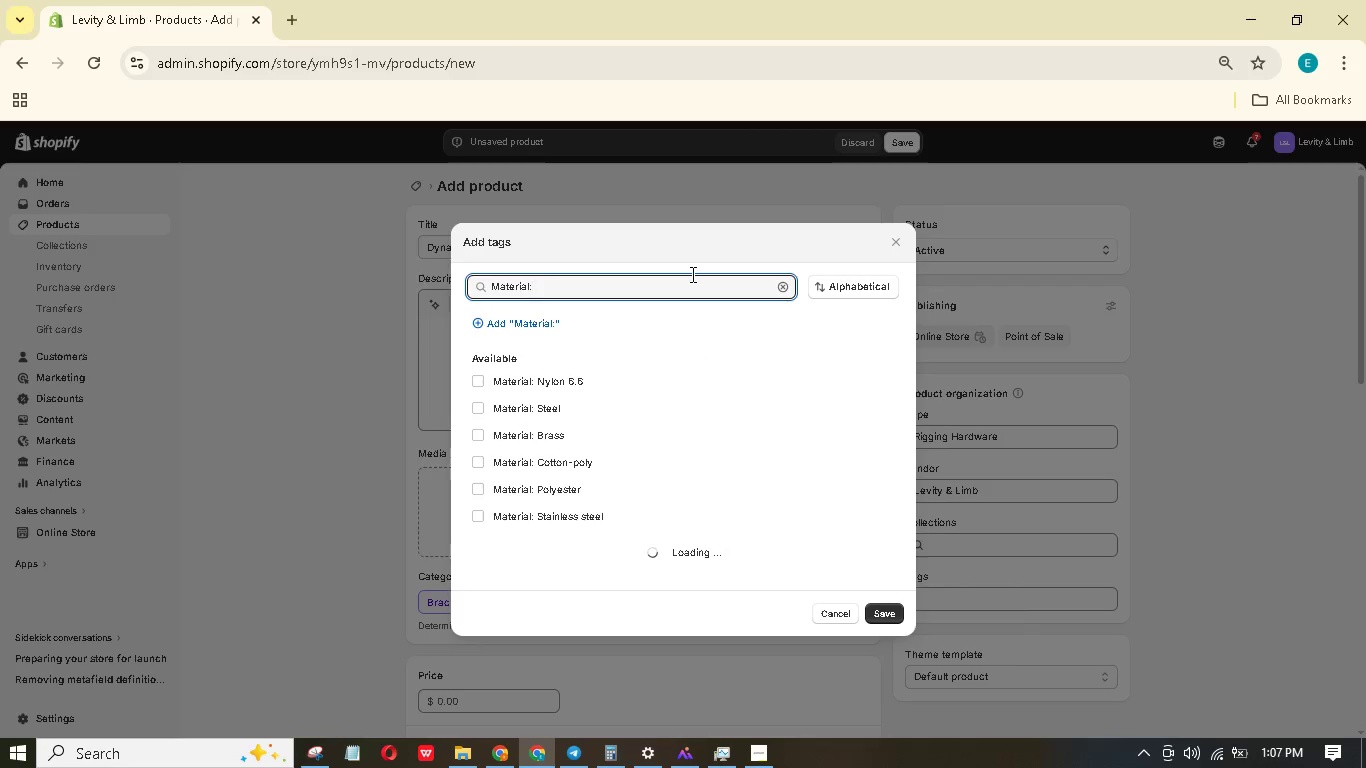 
hold_key(key=E, duration=0.36)
 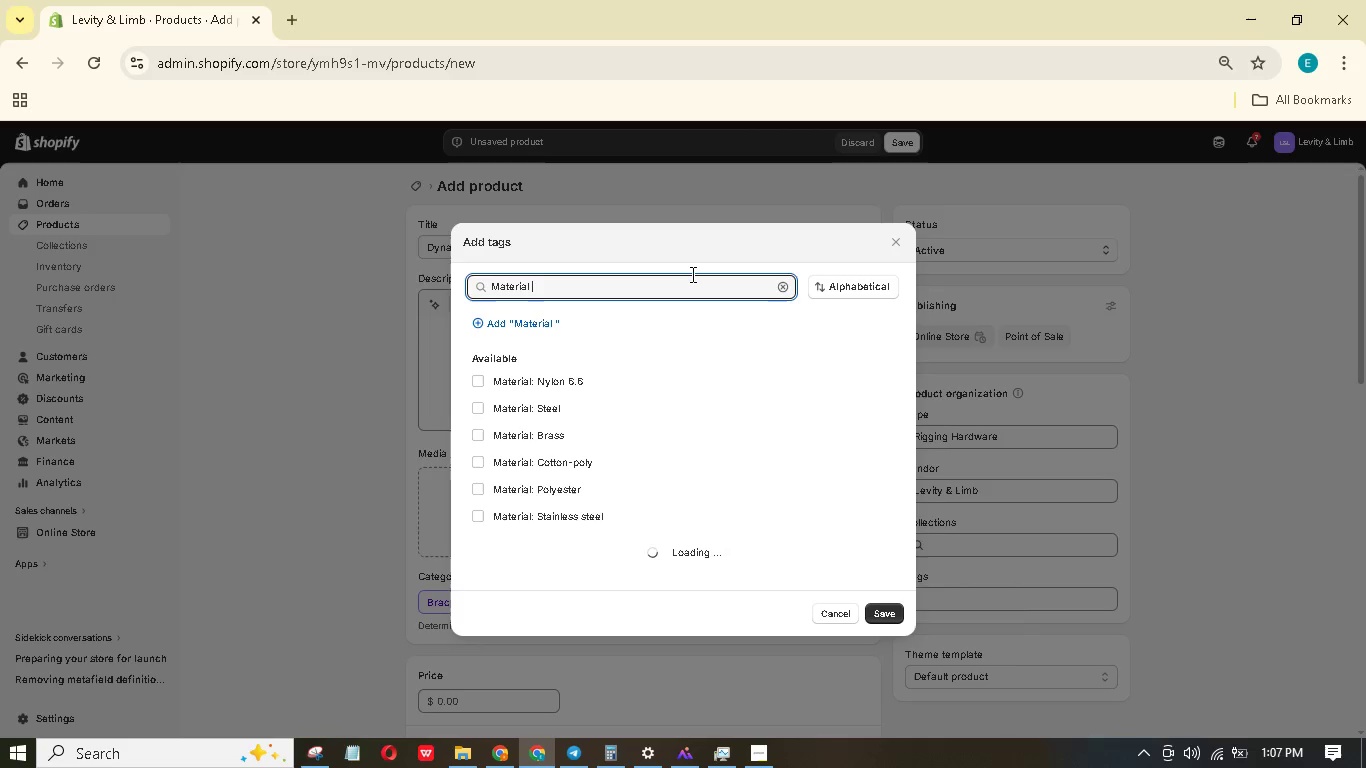 
type( Galvanizd s)
 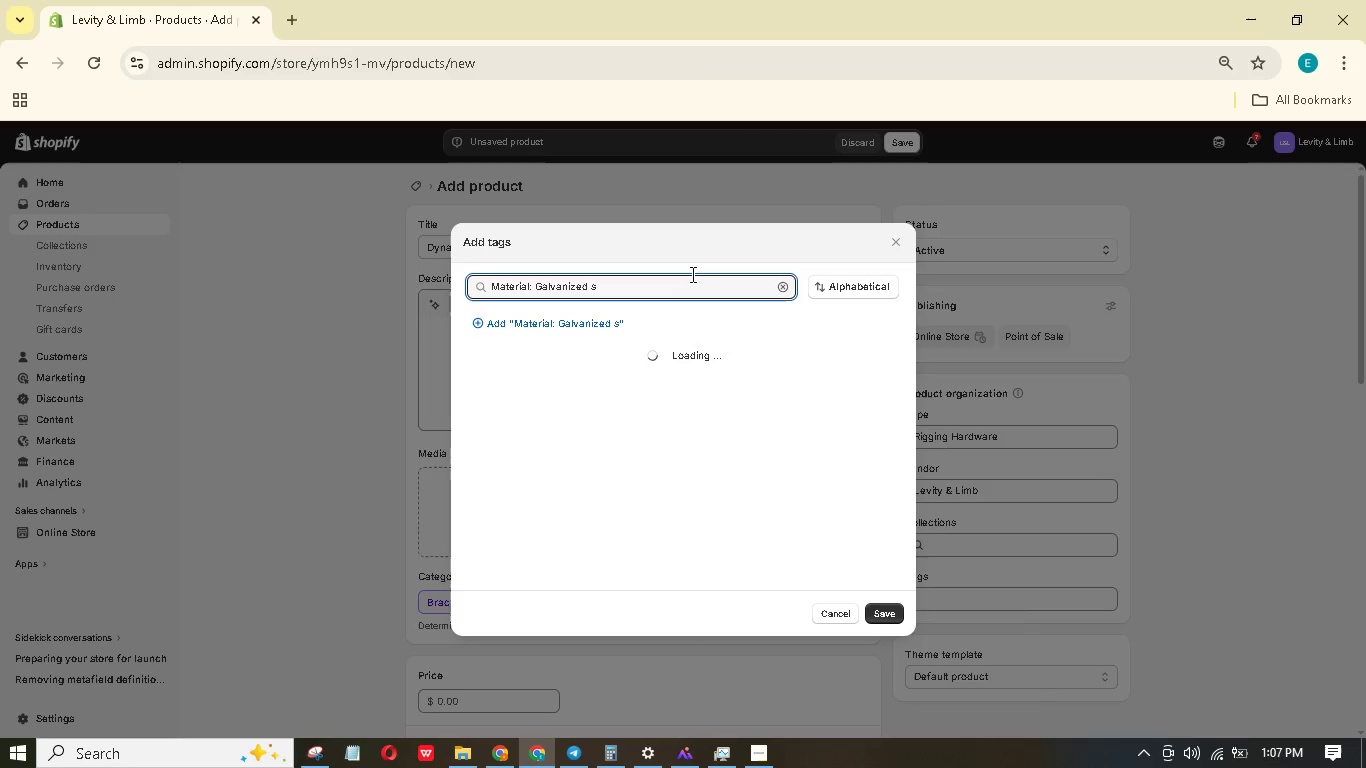 
 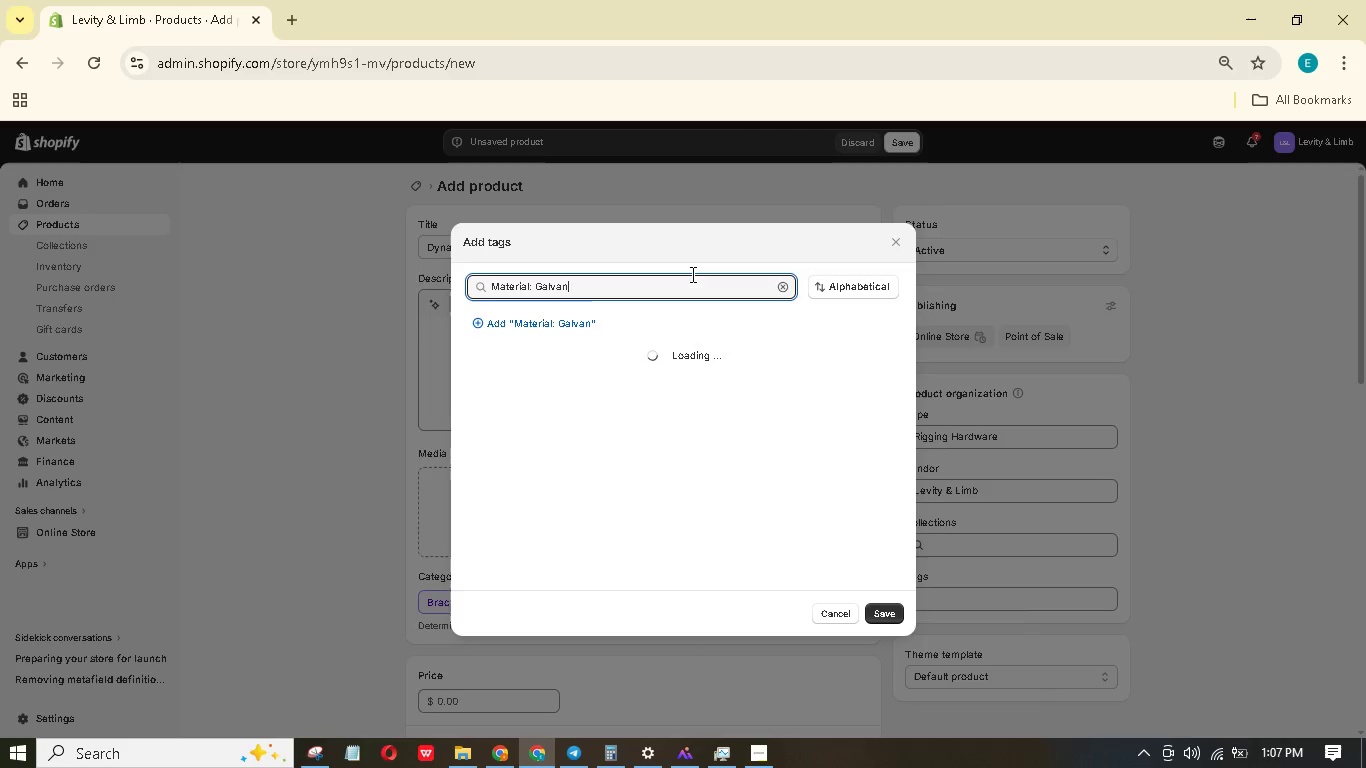 
hold_key(key=E, duration=0.33)
 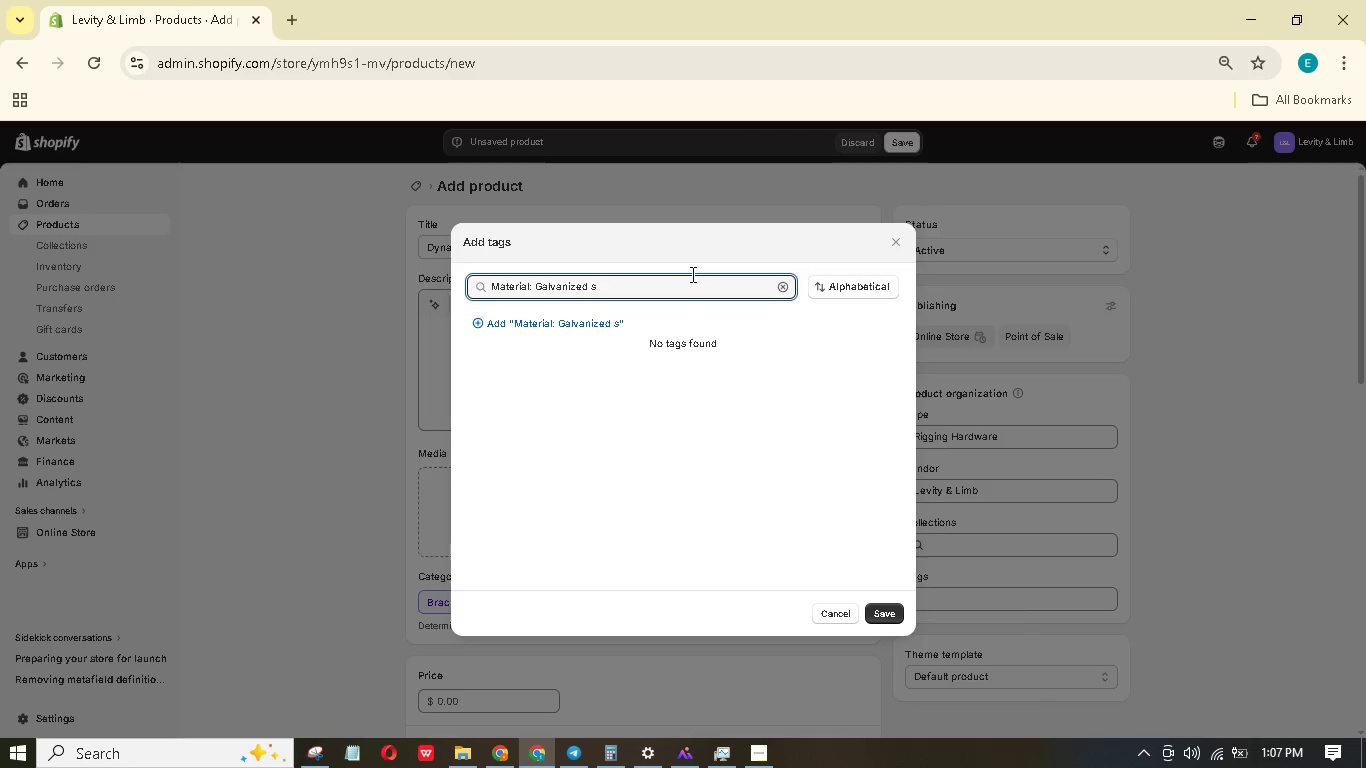 
key(Backspace)
type(Steel)
 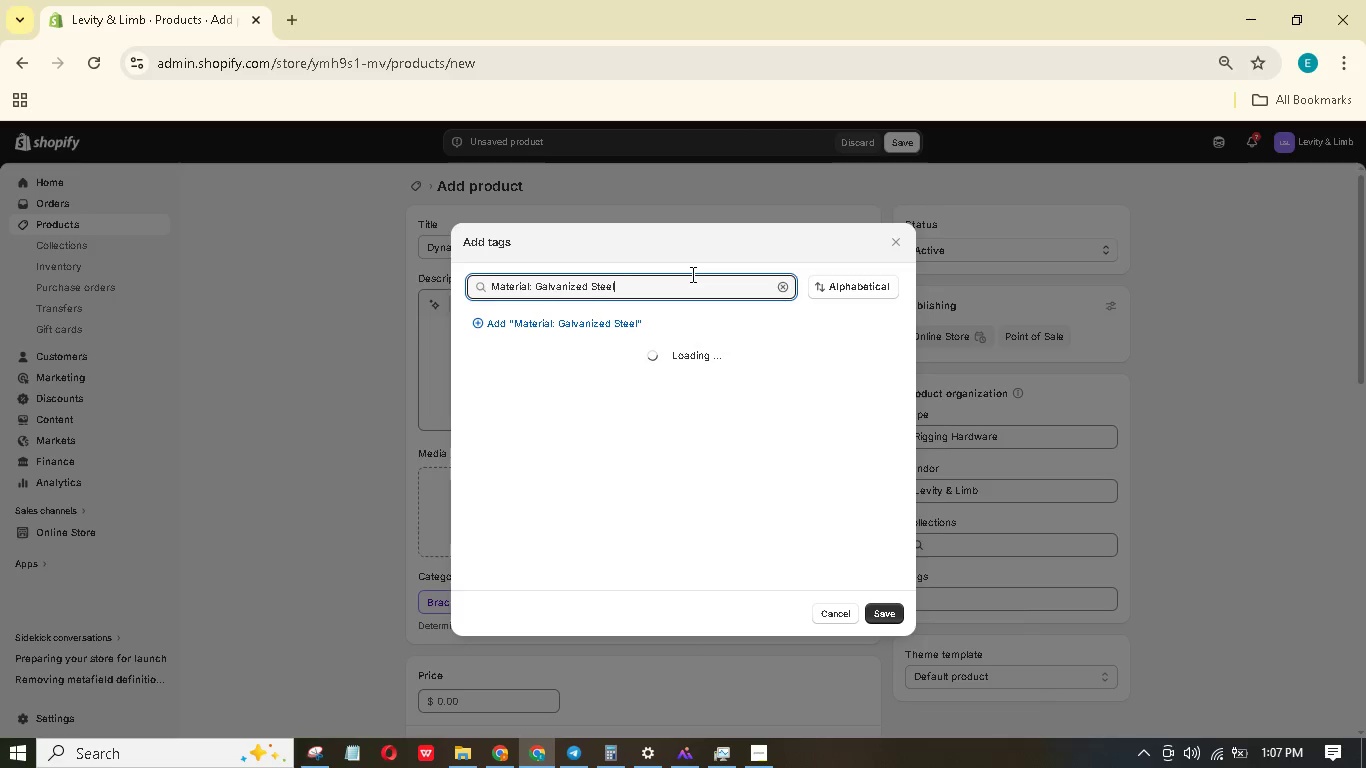 
left_click([630, 327])
 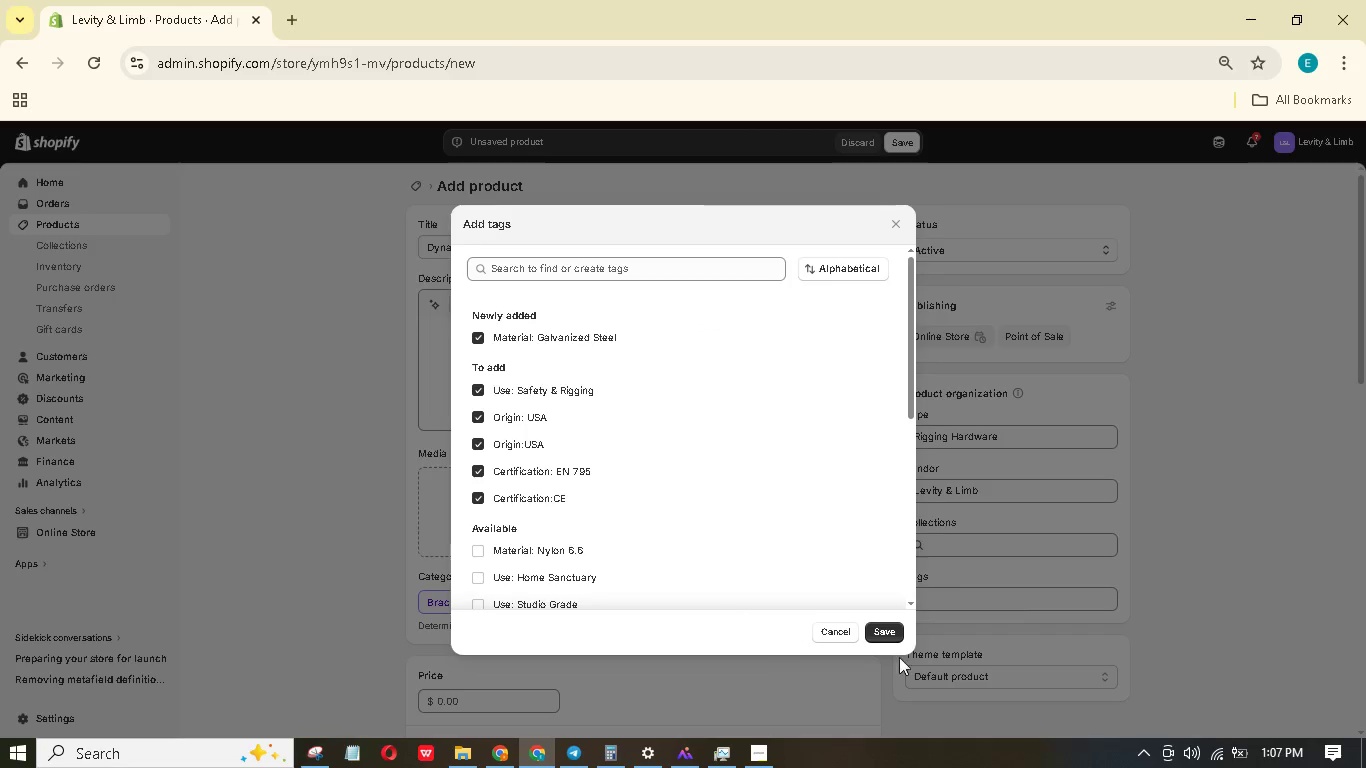 
left_click([896, 627])
 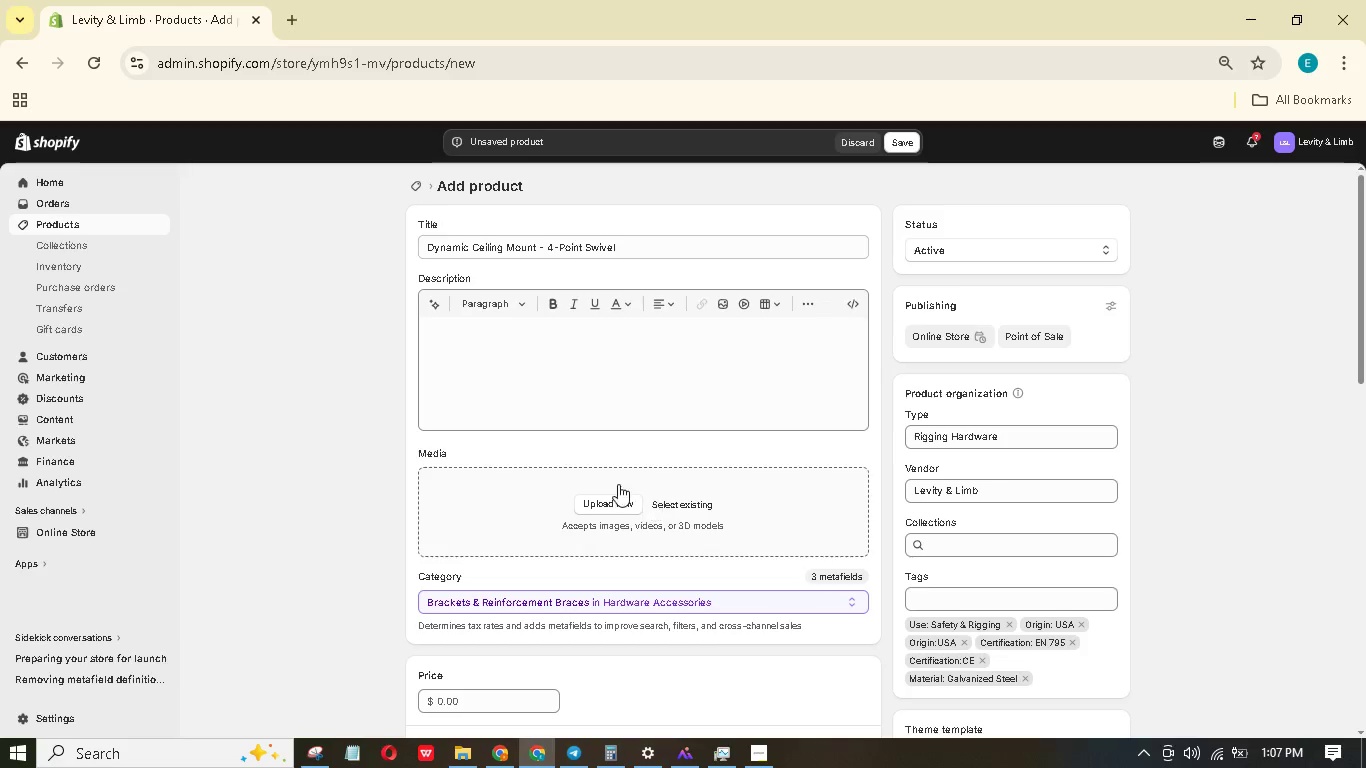 
left_click([609, 499])
 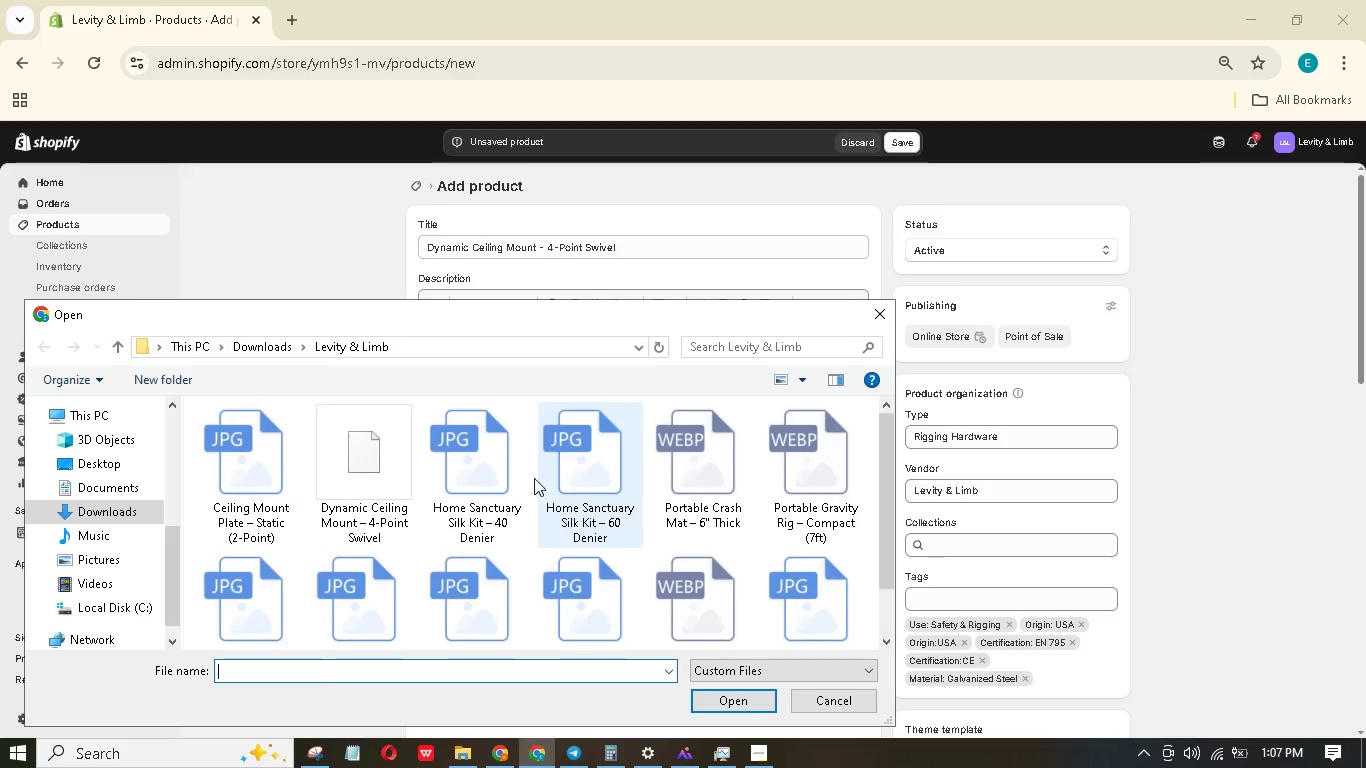 
left_click([371, 478])
 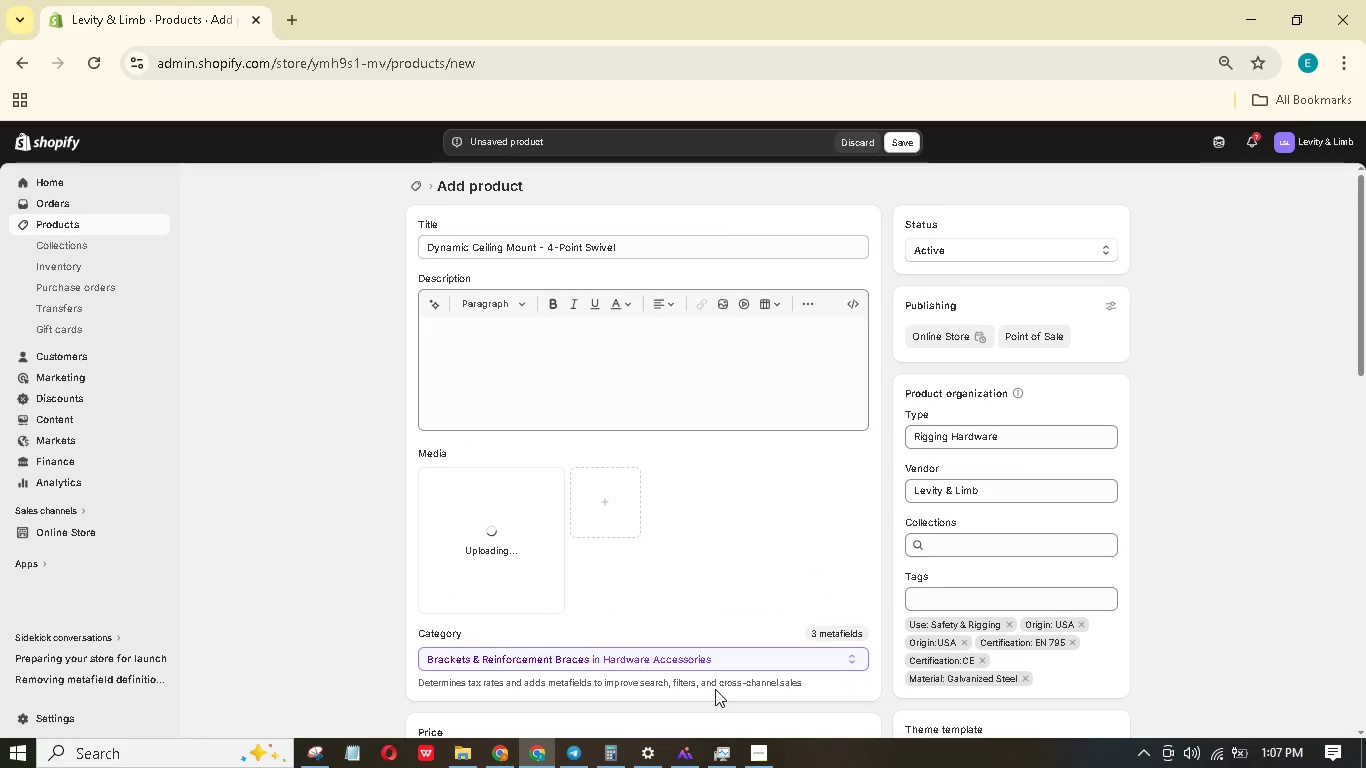 
scroll: coordinate [591, 447], scroll_direction: down, amount: 1.0
 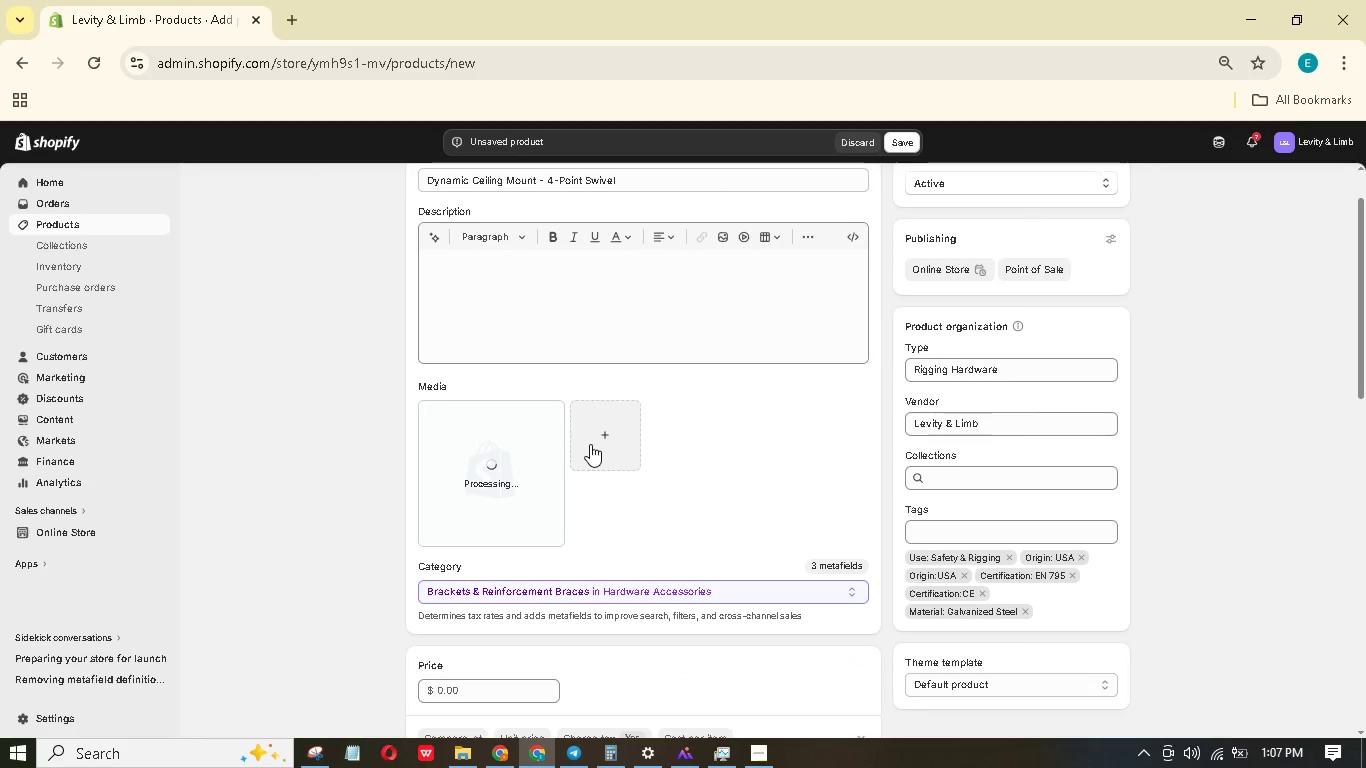 
left_click([484, 549])
 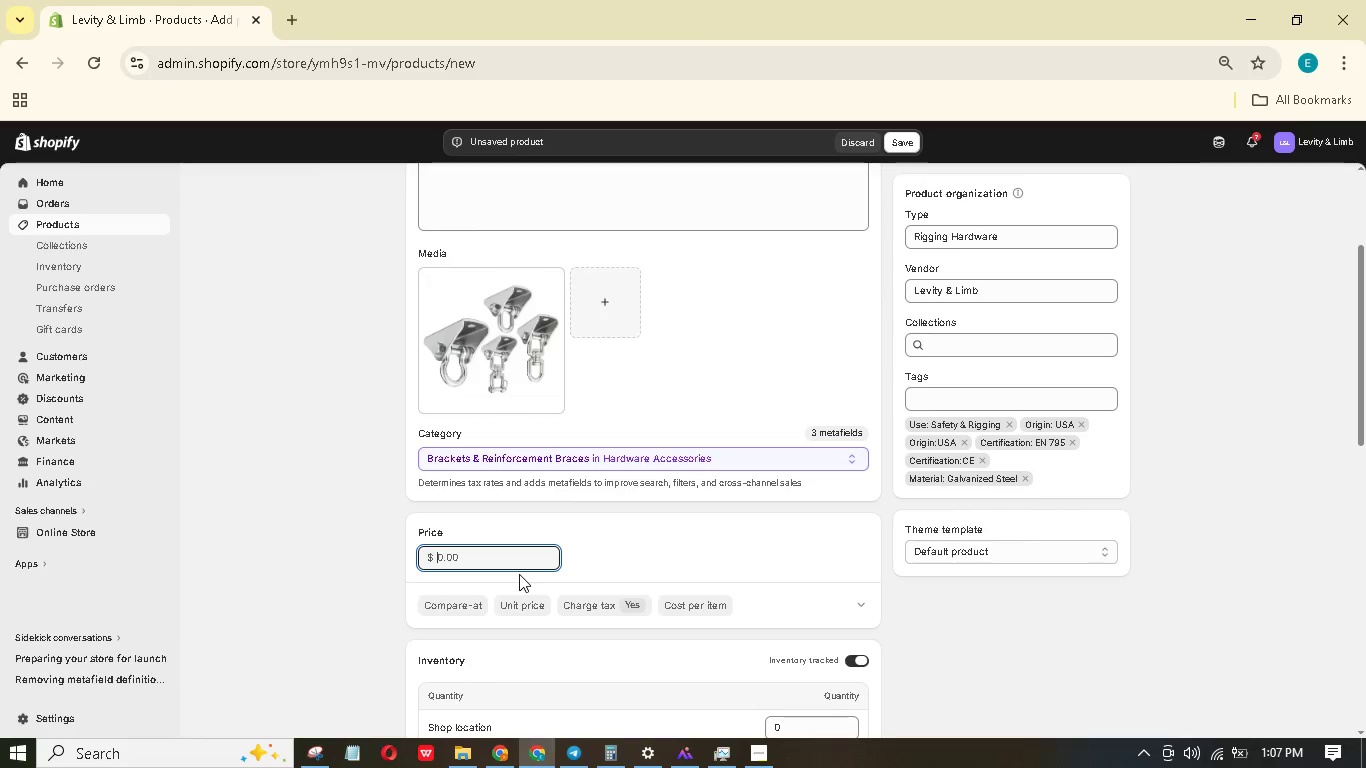 
scroll: coordinate [565, 474], scroll_direction: down, amount: 2.0
 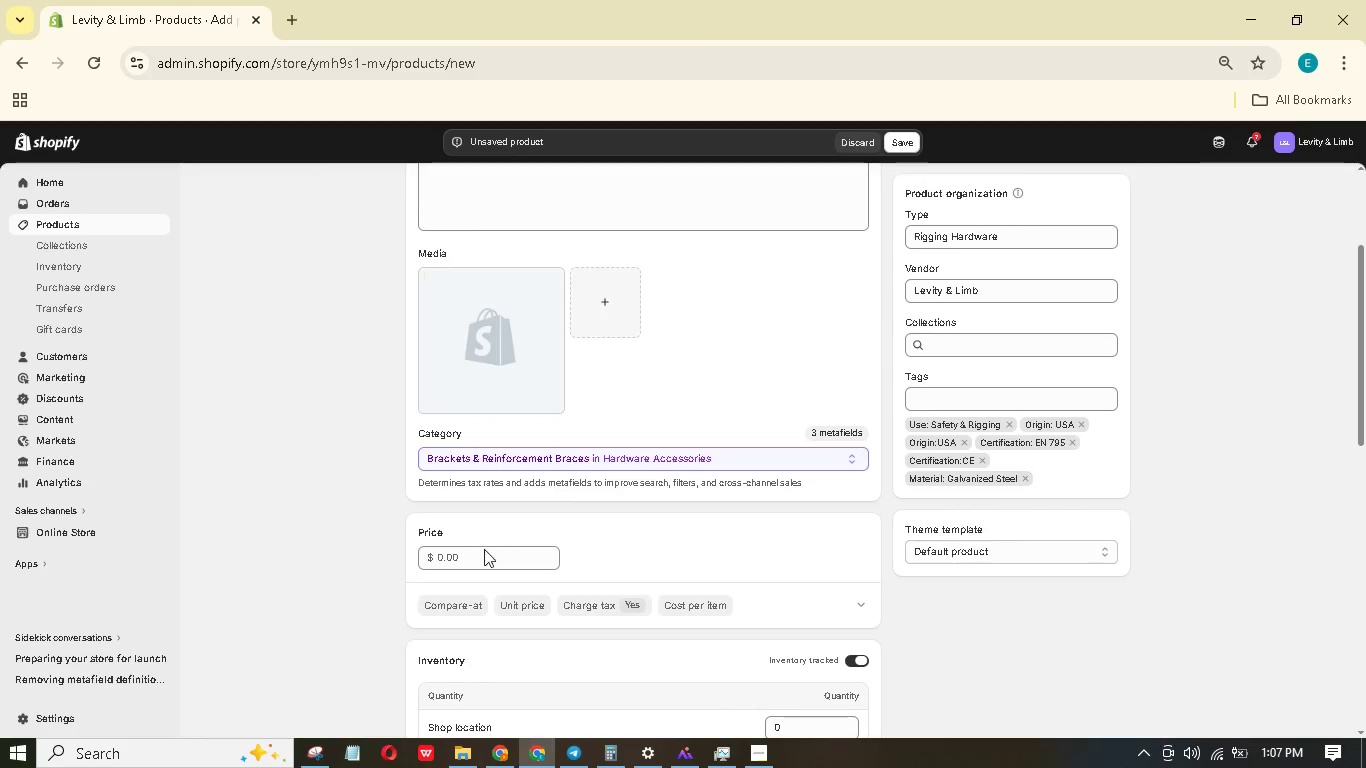 
key(Numpad1)
 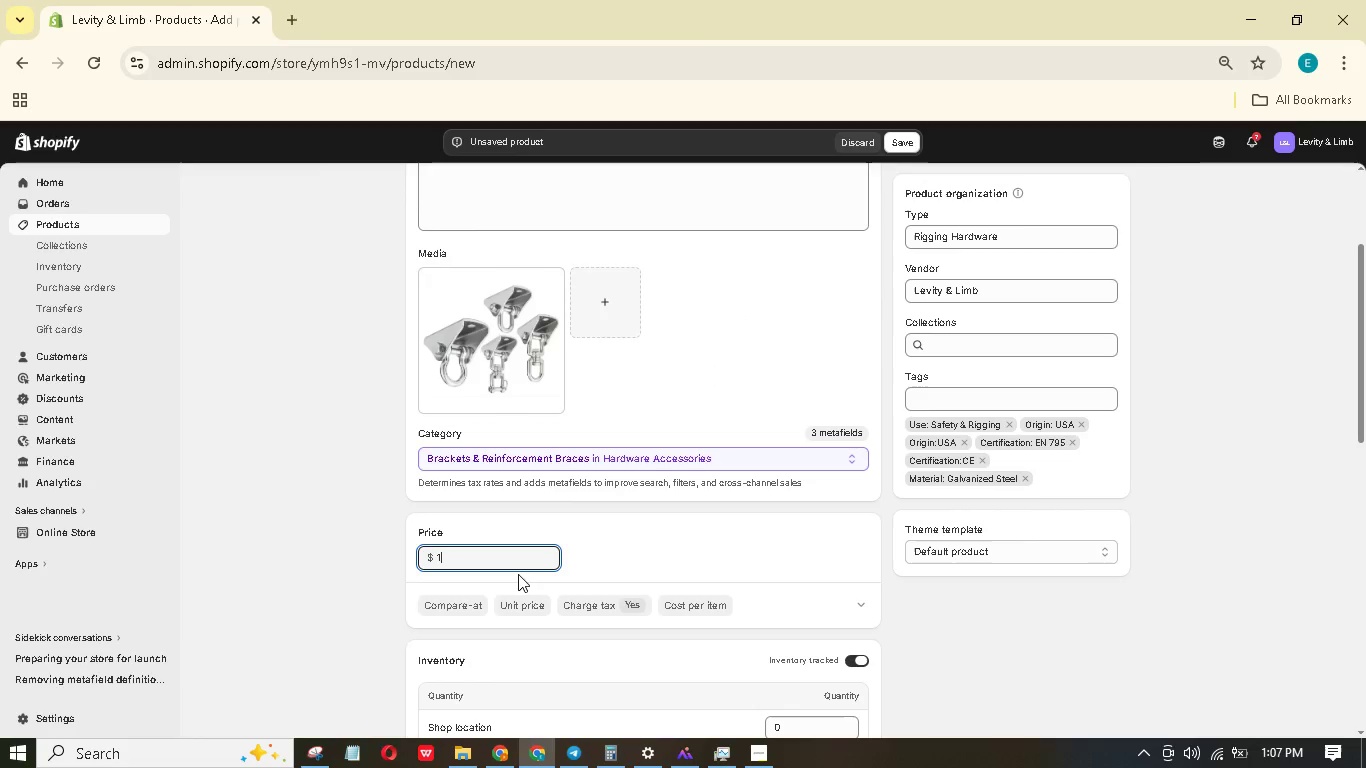 
key(Numpad4)
 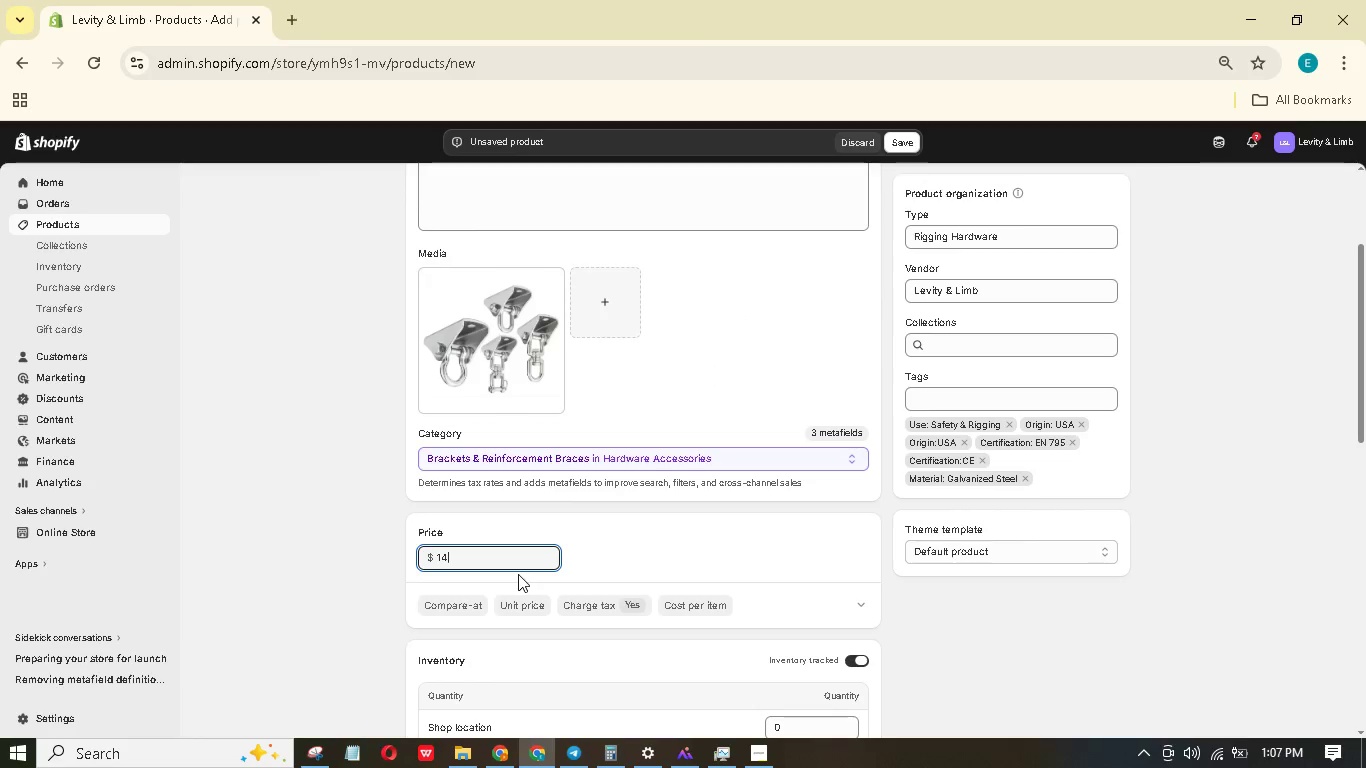 
key(Numpad9)
 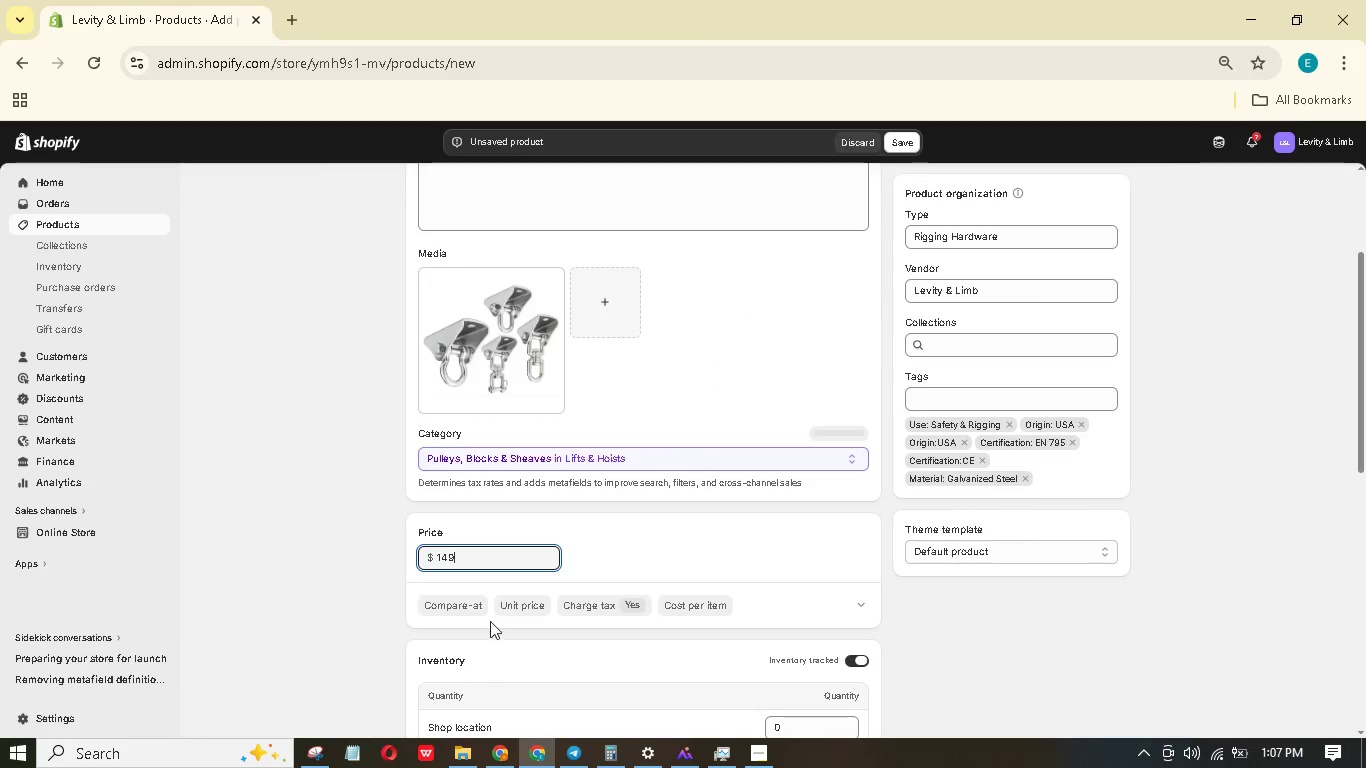 
mouse_move([483, 639])
 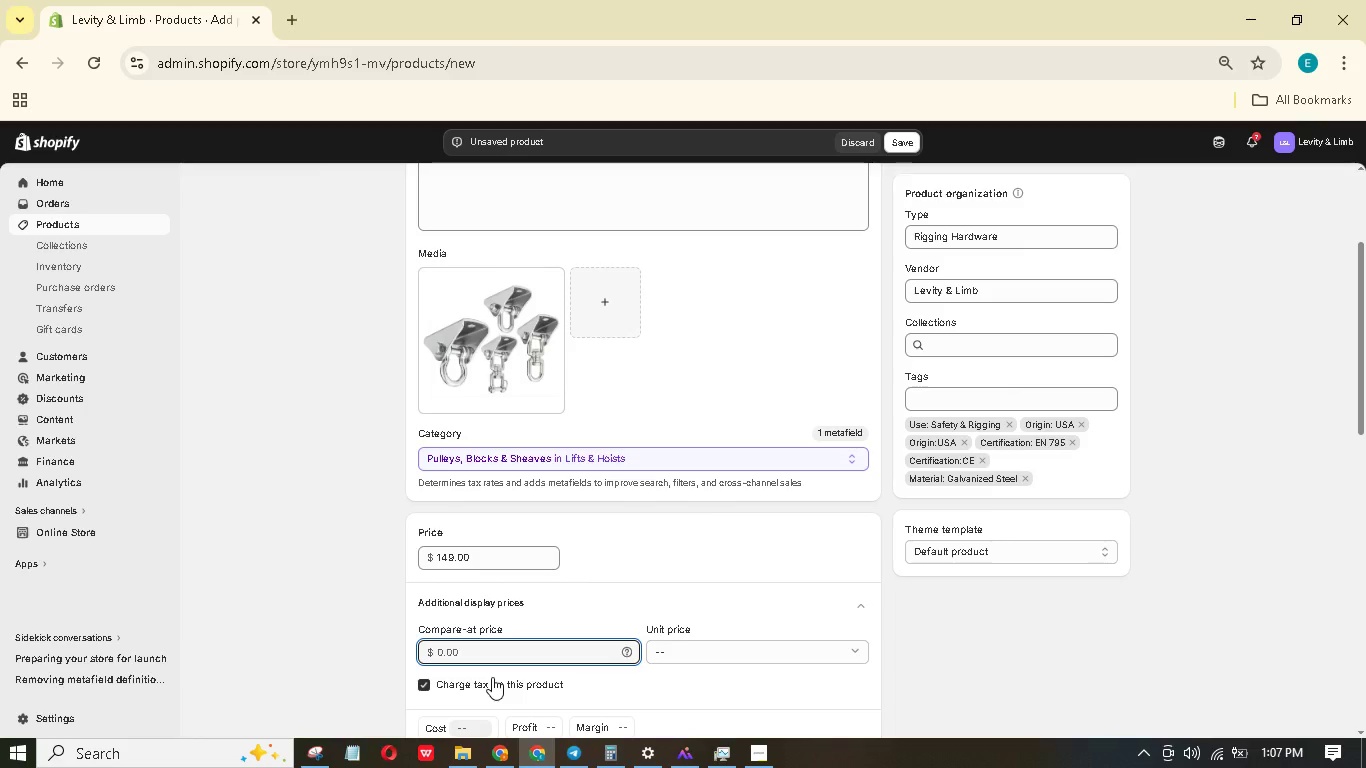 
key(Numpad1)
 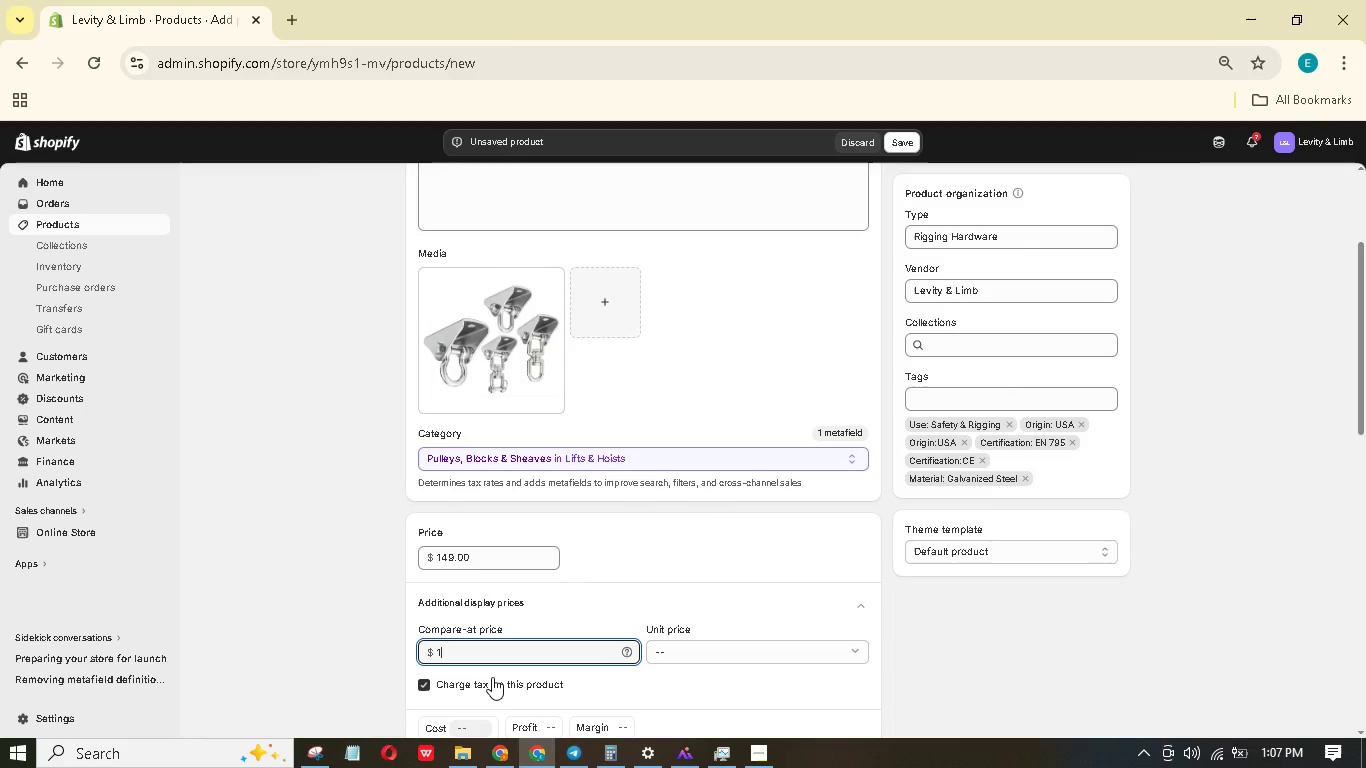 
key(Numpad9)
 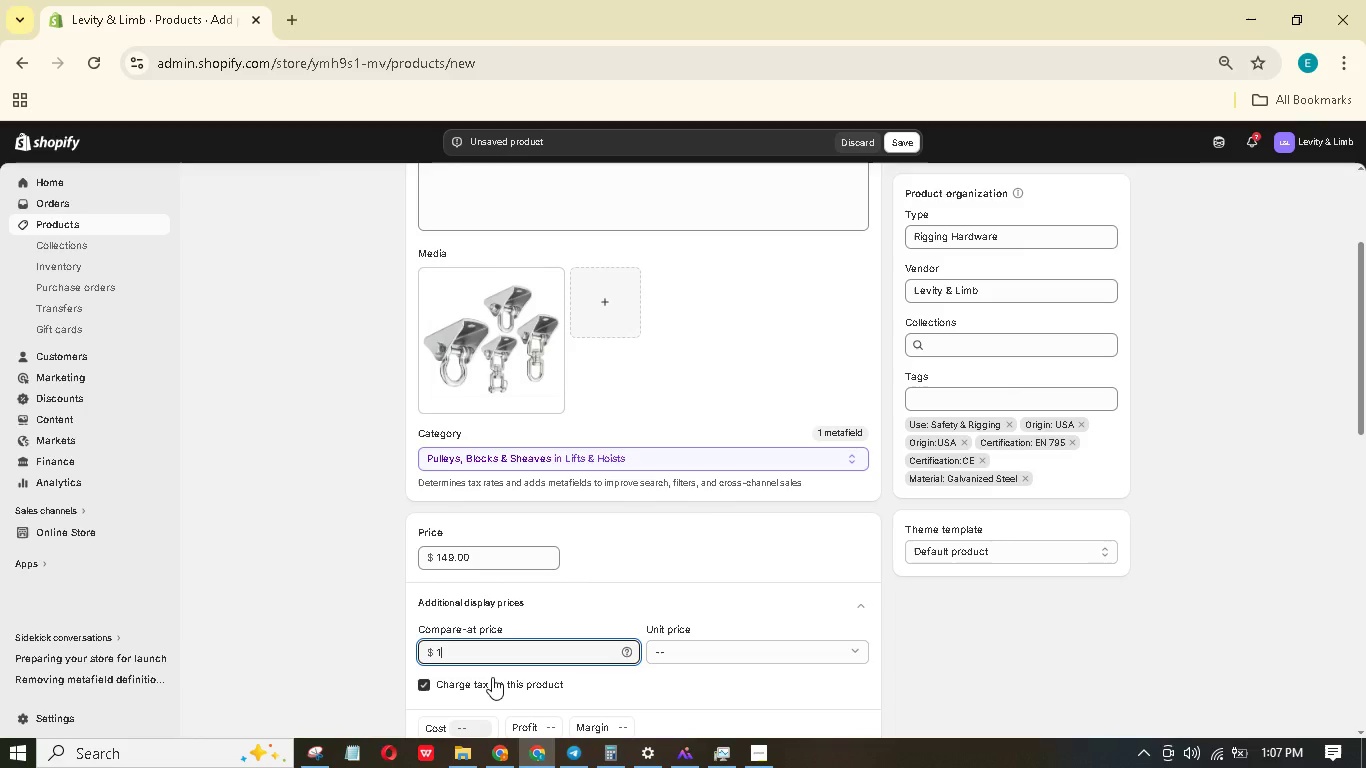 
key(Numpad9)
 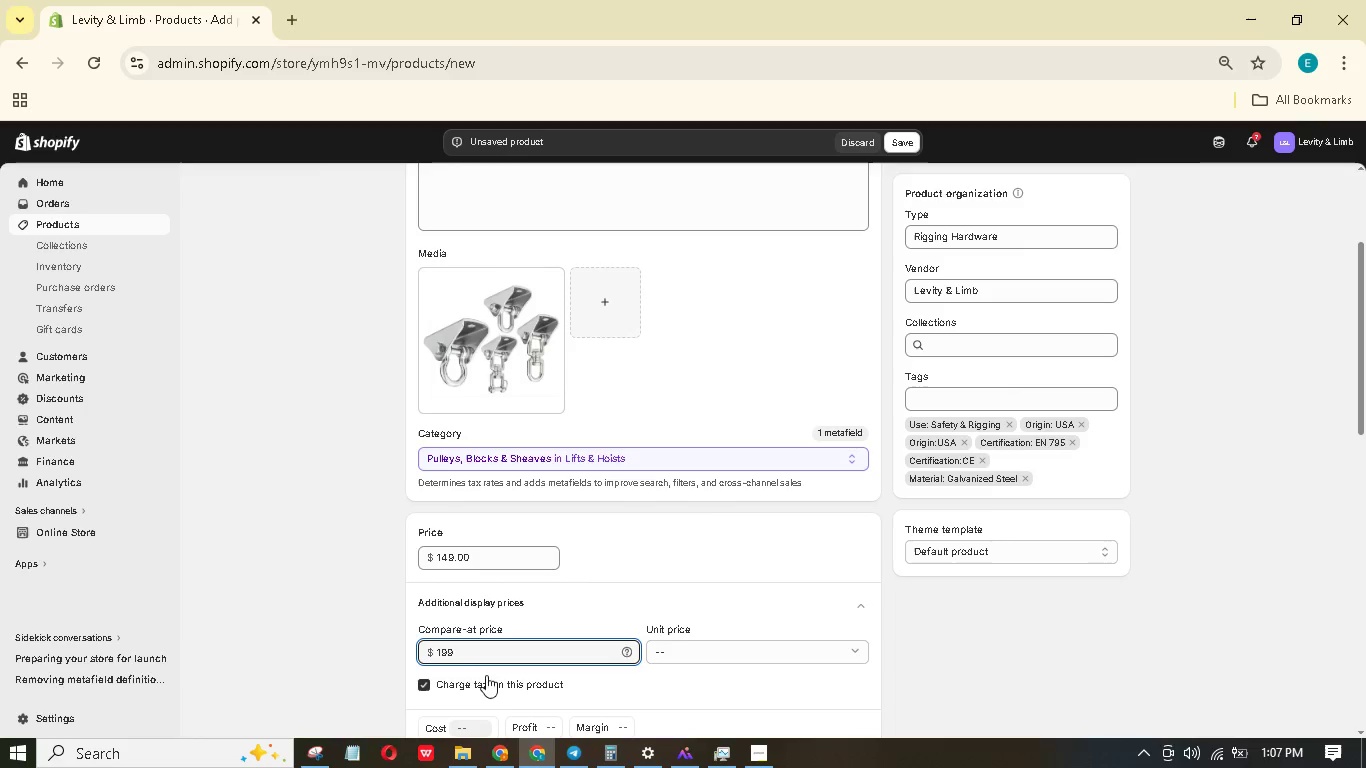 
scroll: coordinate [525, 617], scroll_direction: down, amount: 4.0
 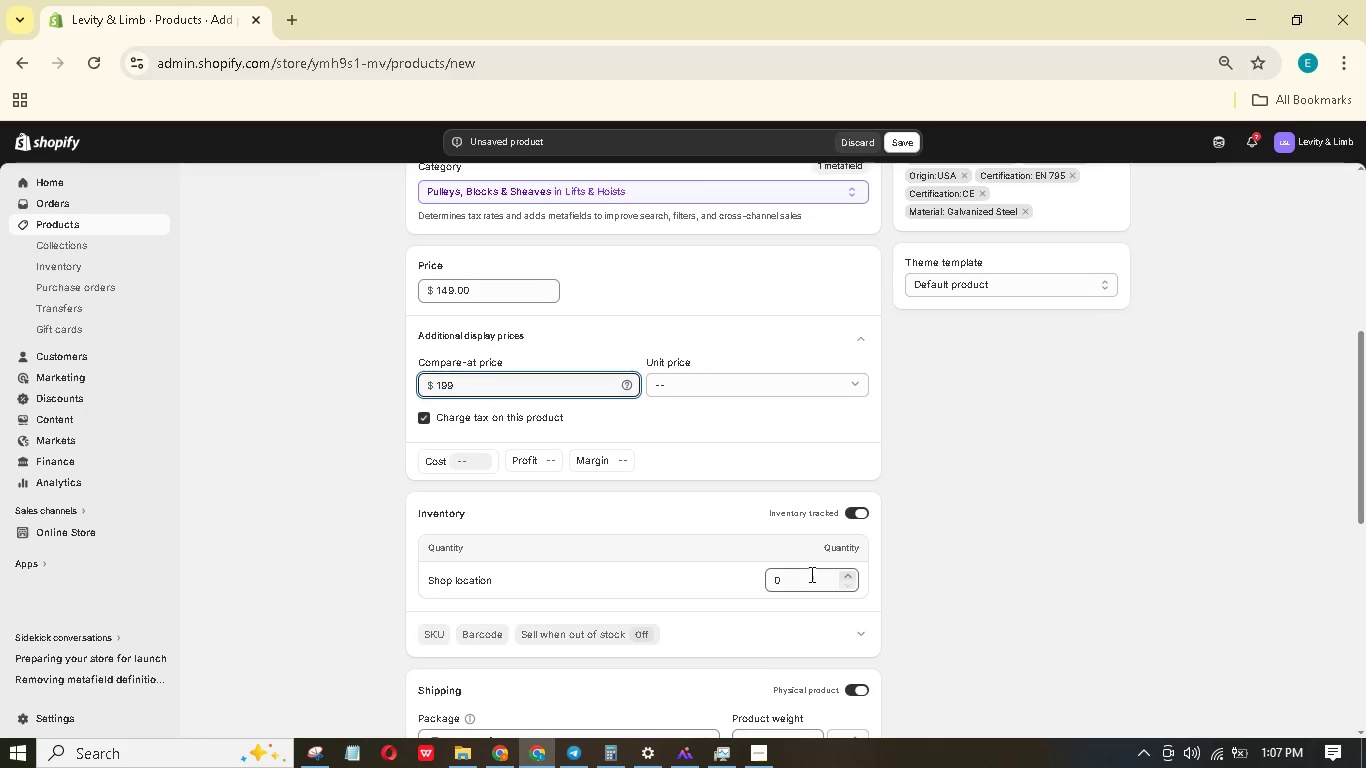 
left_click([810, 574])
 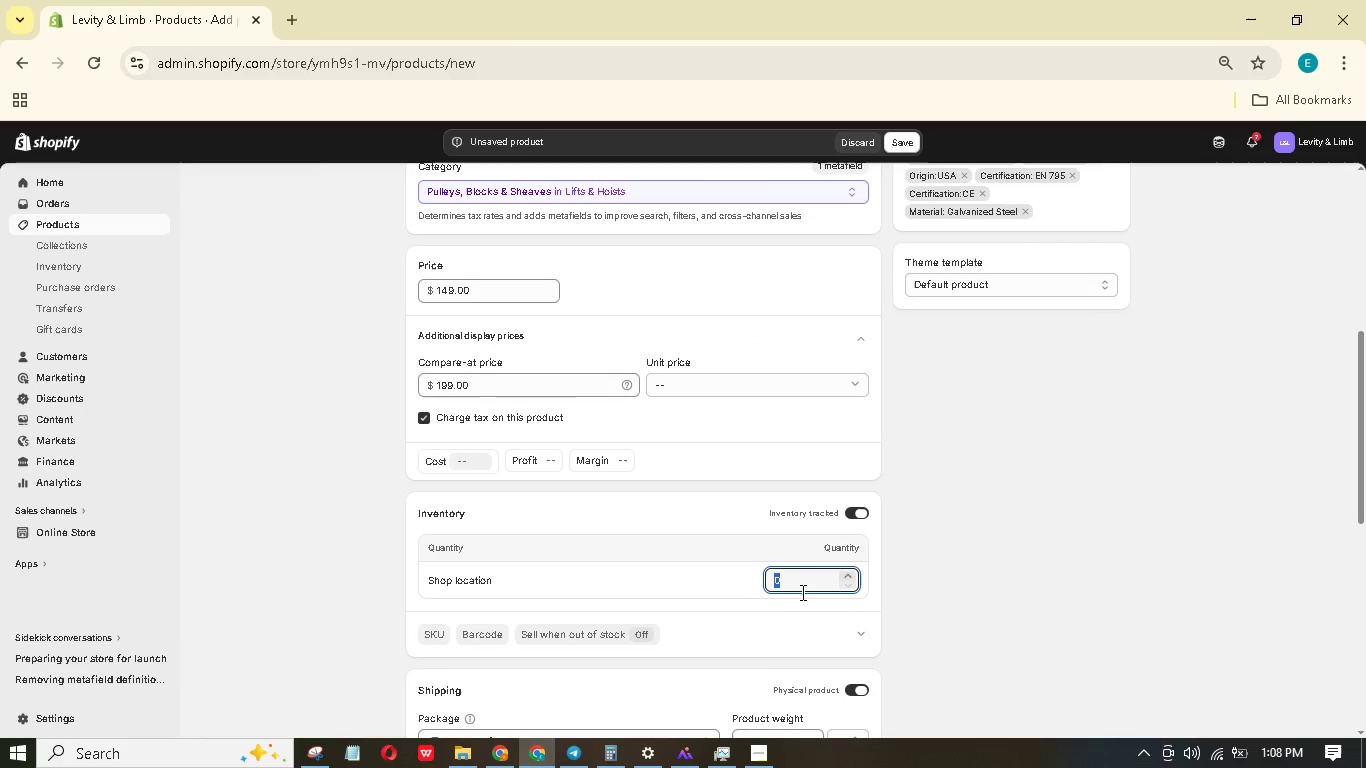 
key(Numpad1)
 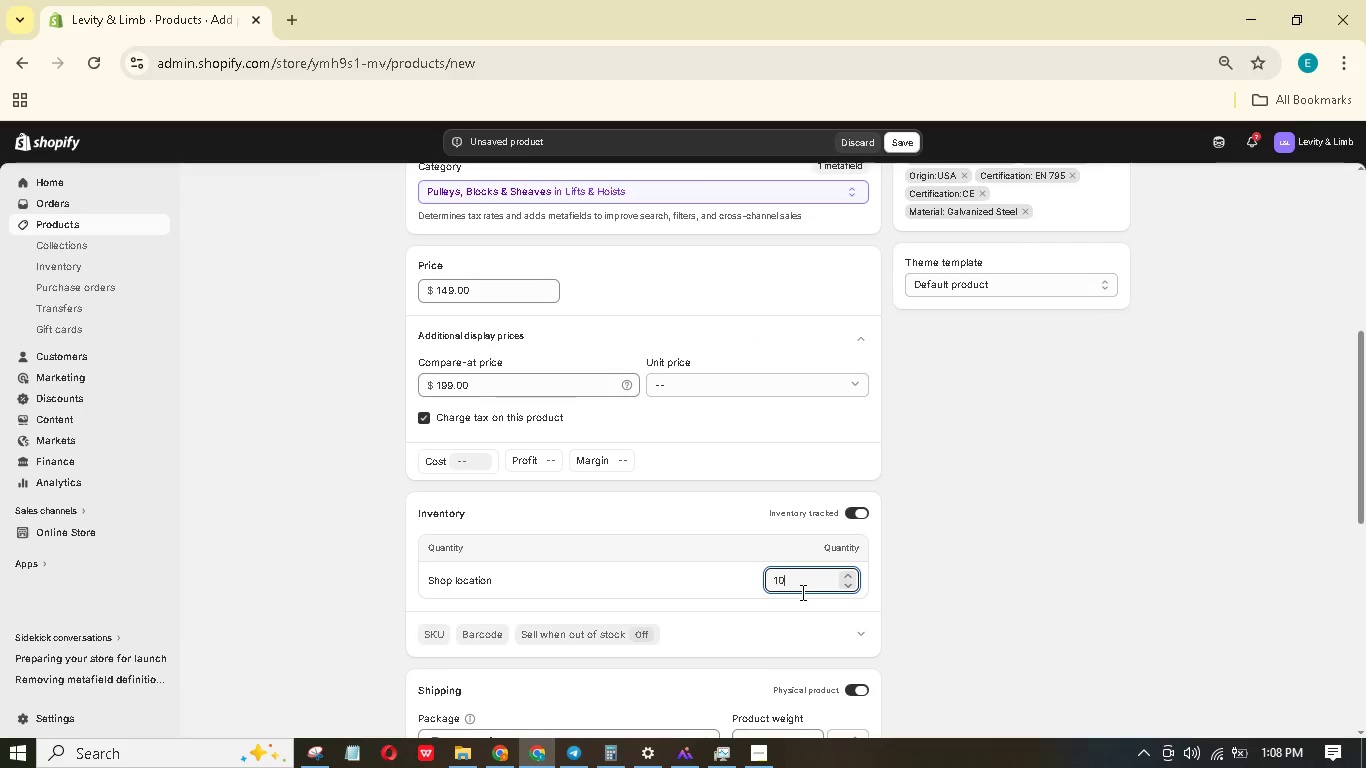 
key(Numpad0)
 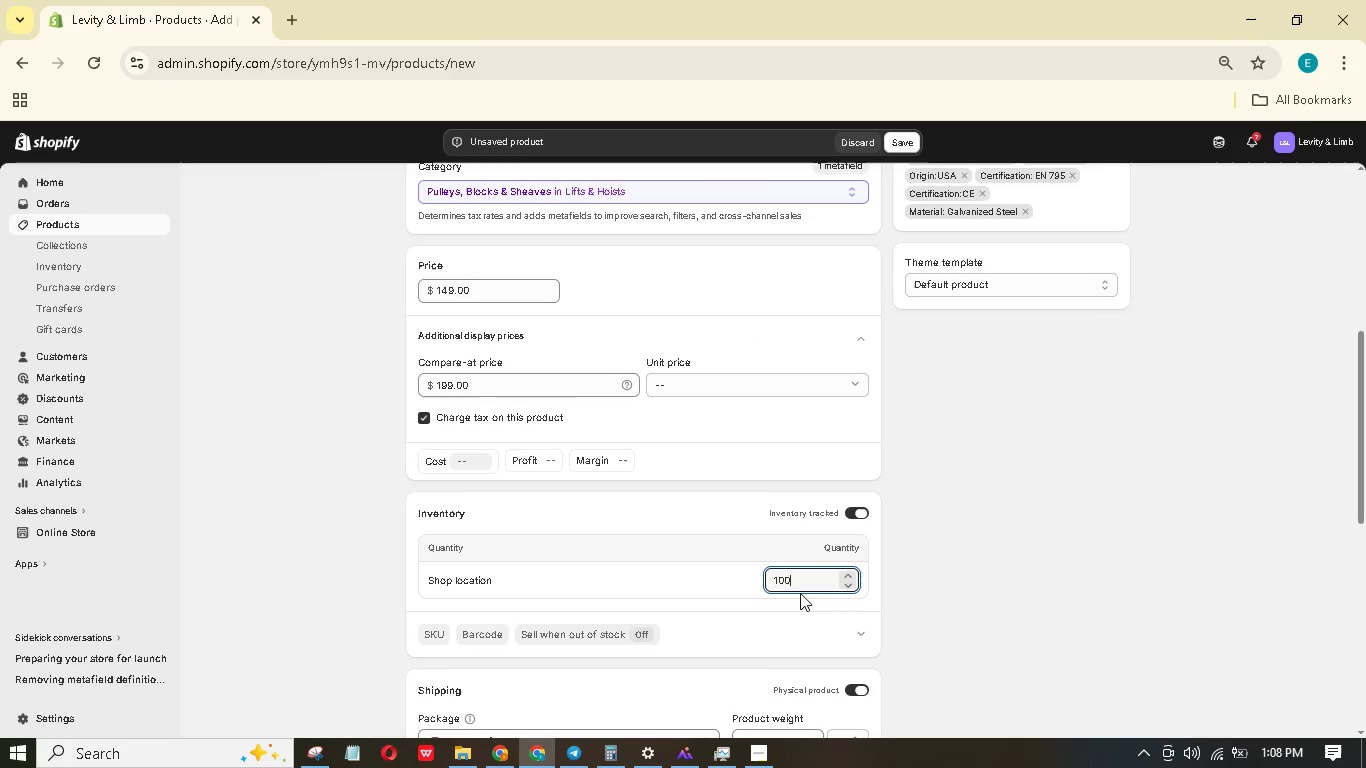 
key(Numpad0)
 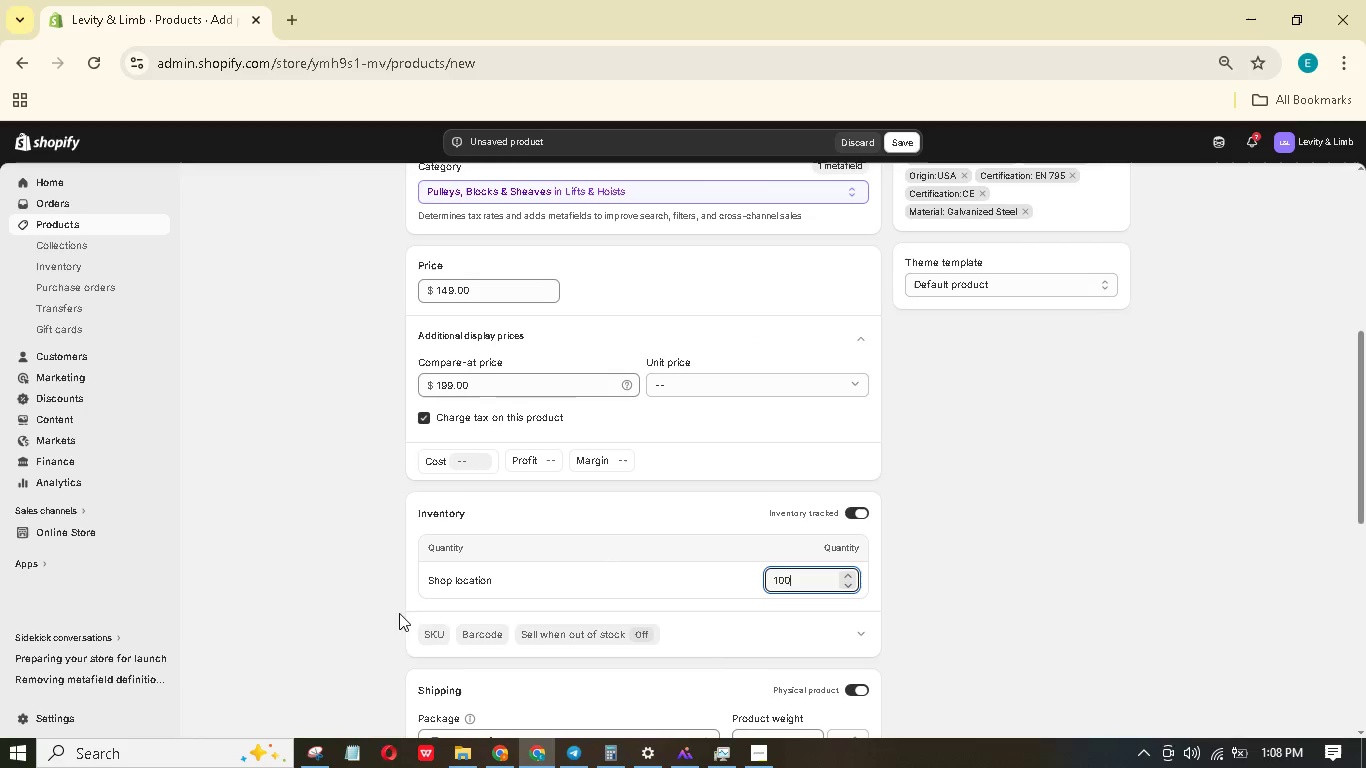 
left_click([431, 627])
 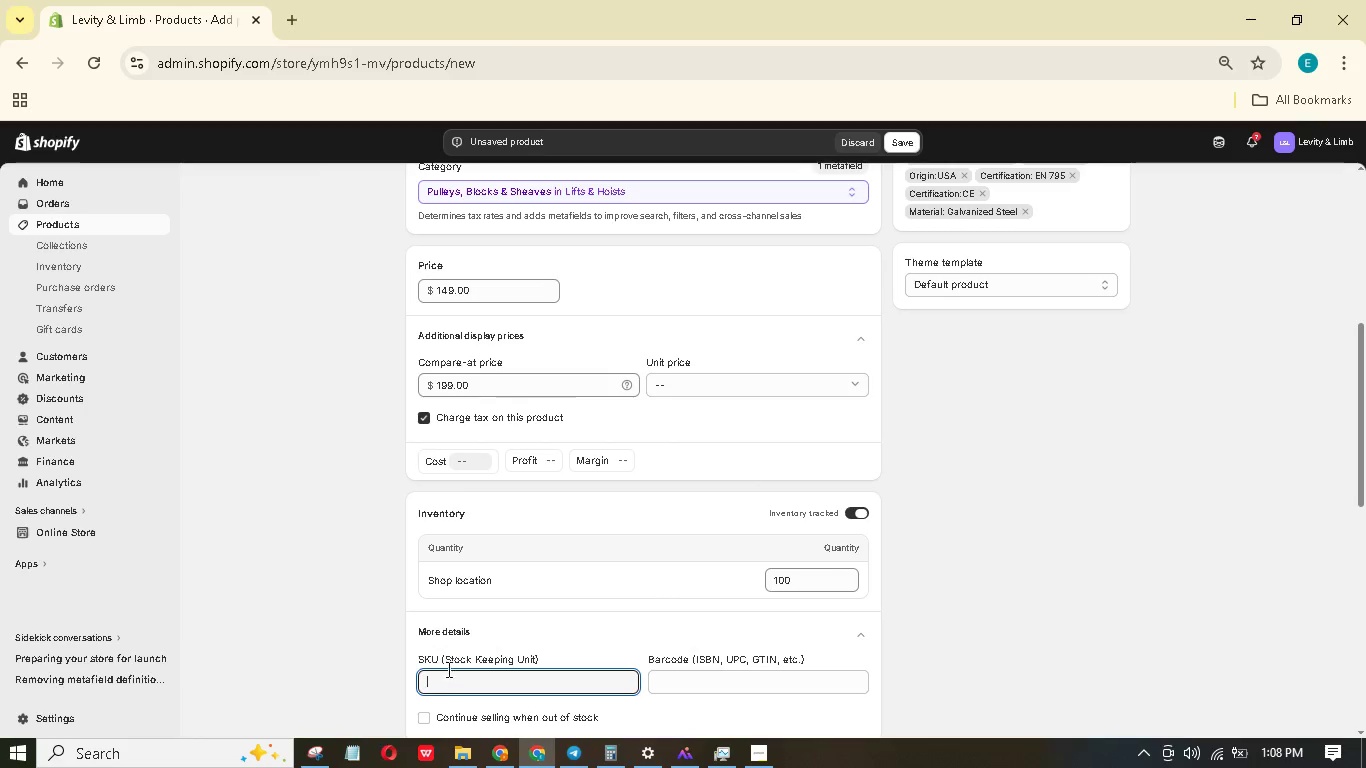 
left_click([447, 678])
 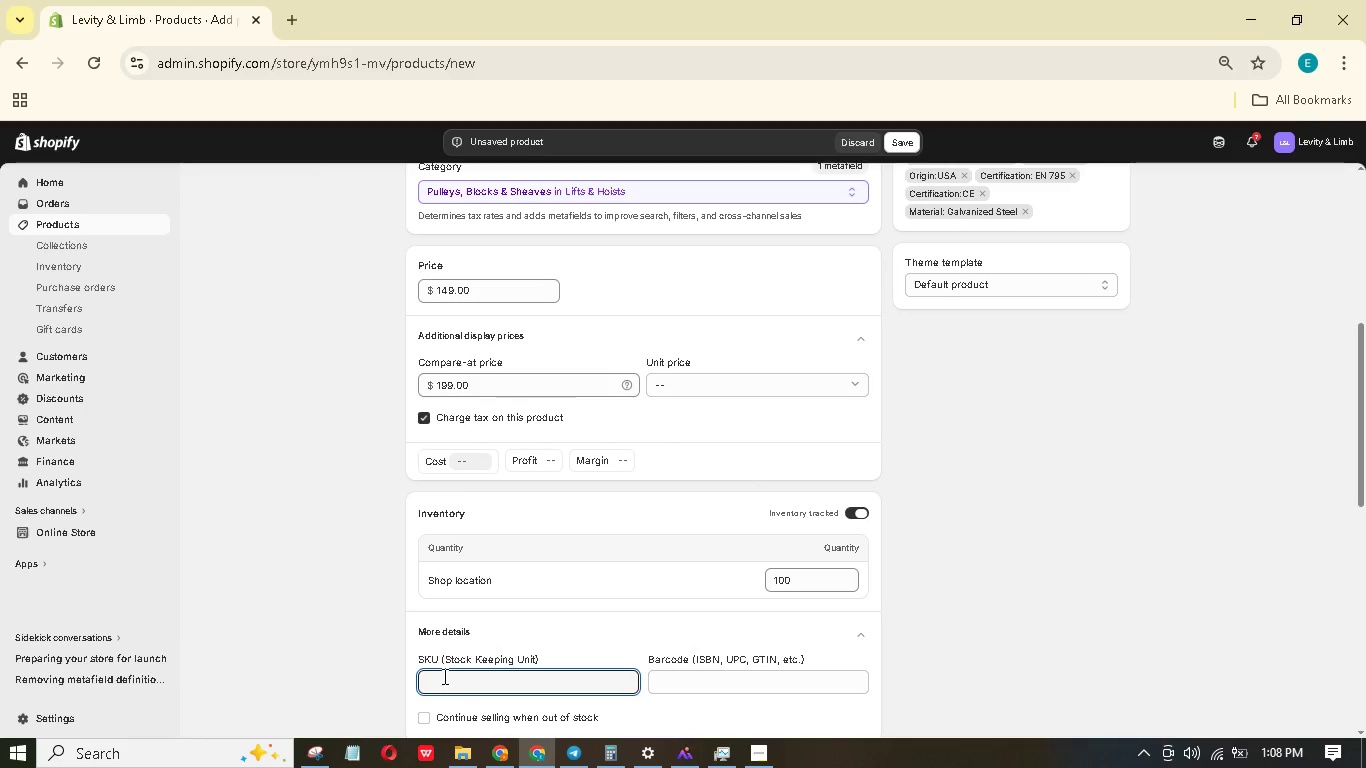 
wait(7.23)
 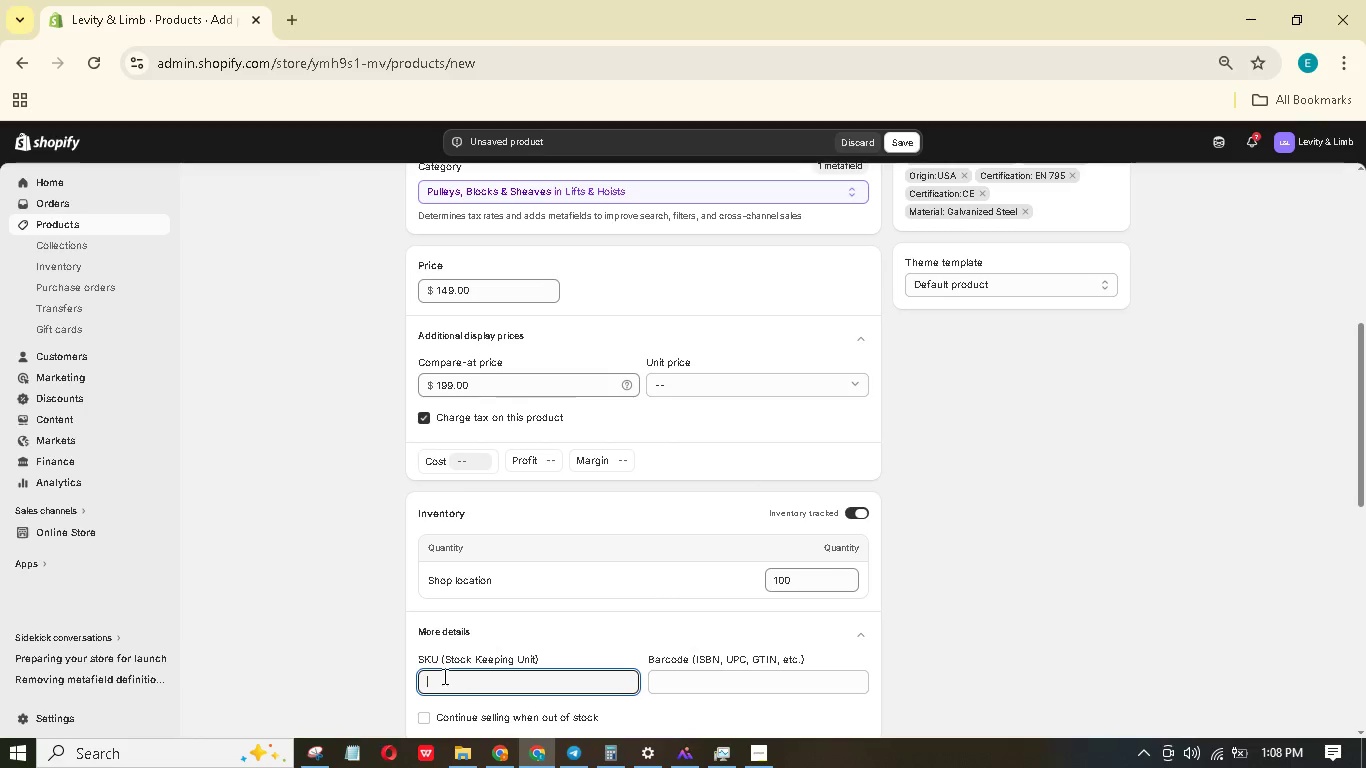 
type(LLS_MNT_DYN)
 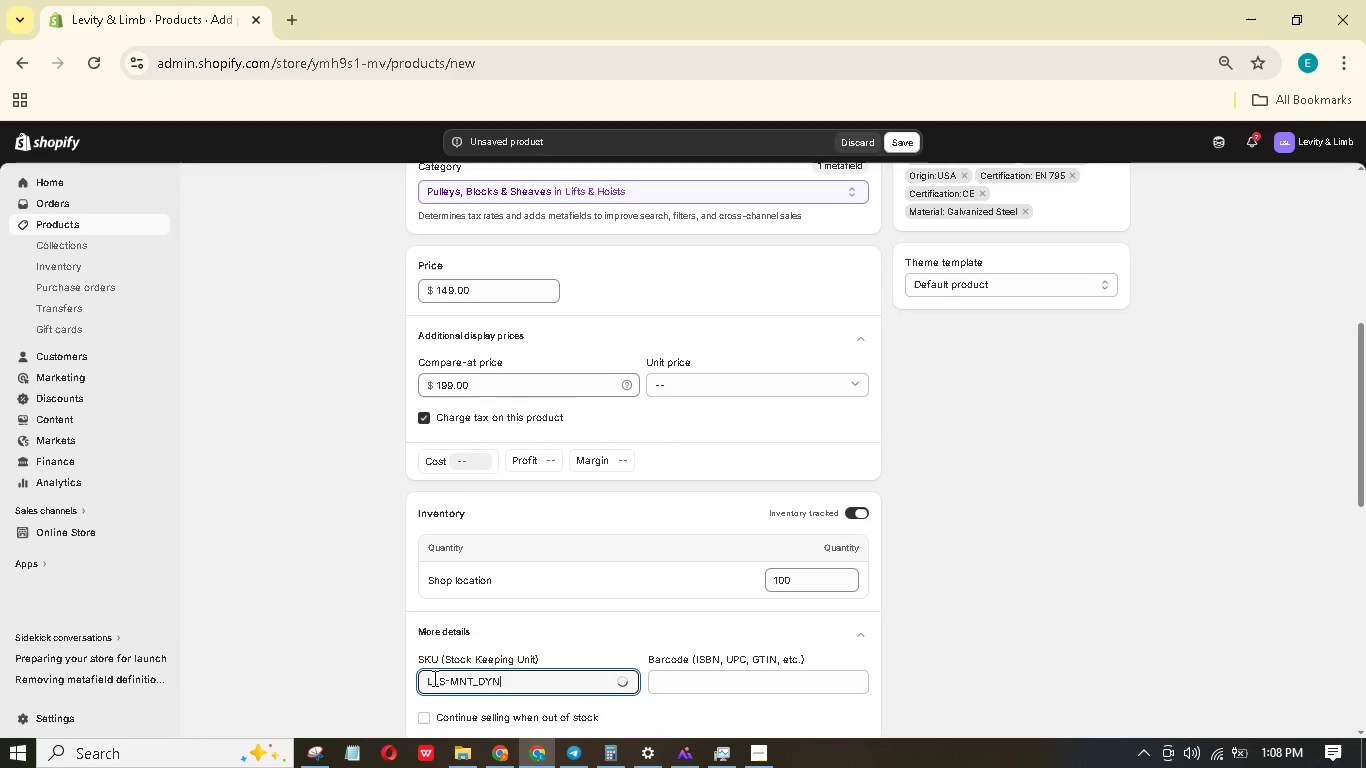 
left_click([478, 676])
 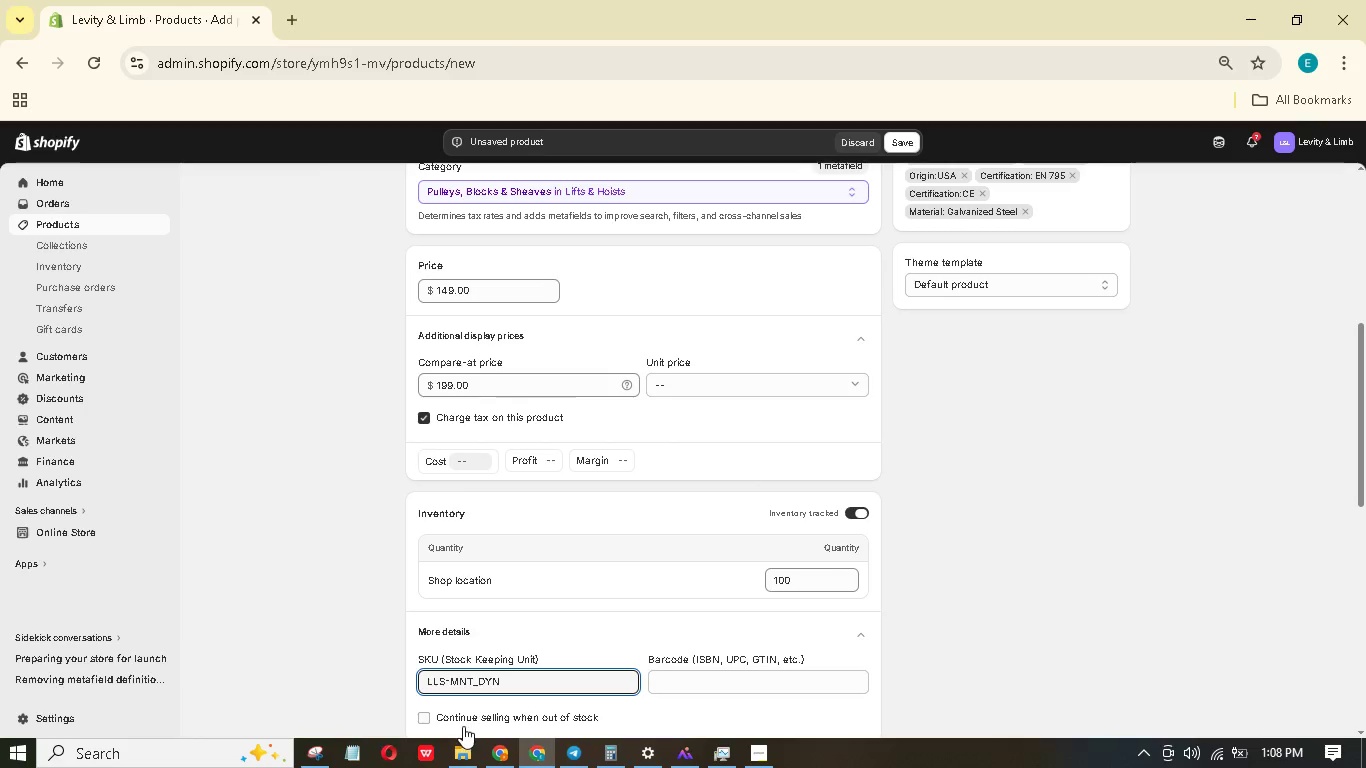 
key(Backspace)
 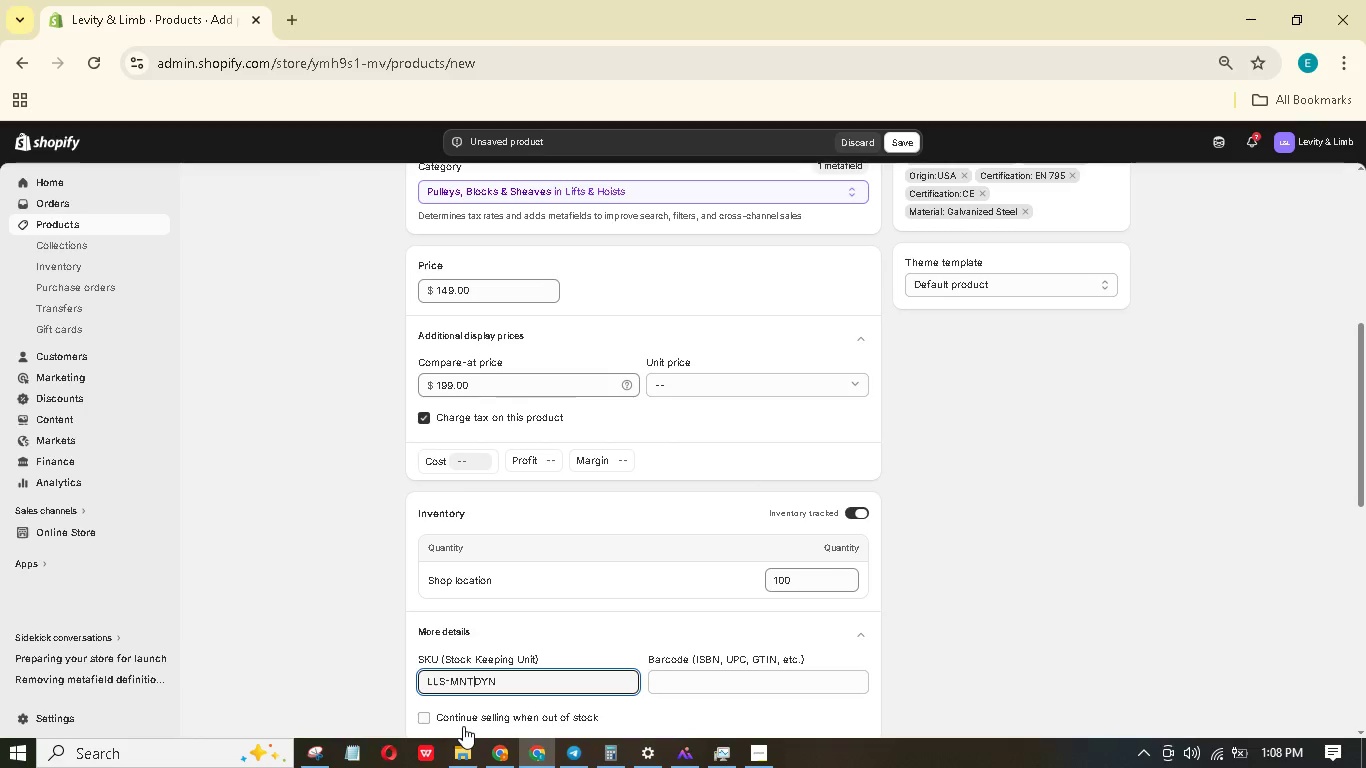 
key(Minus)
 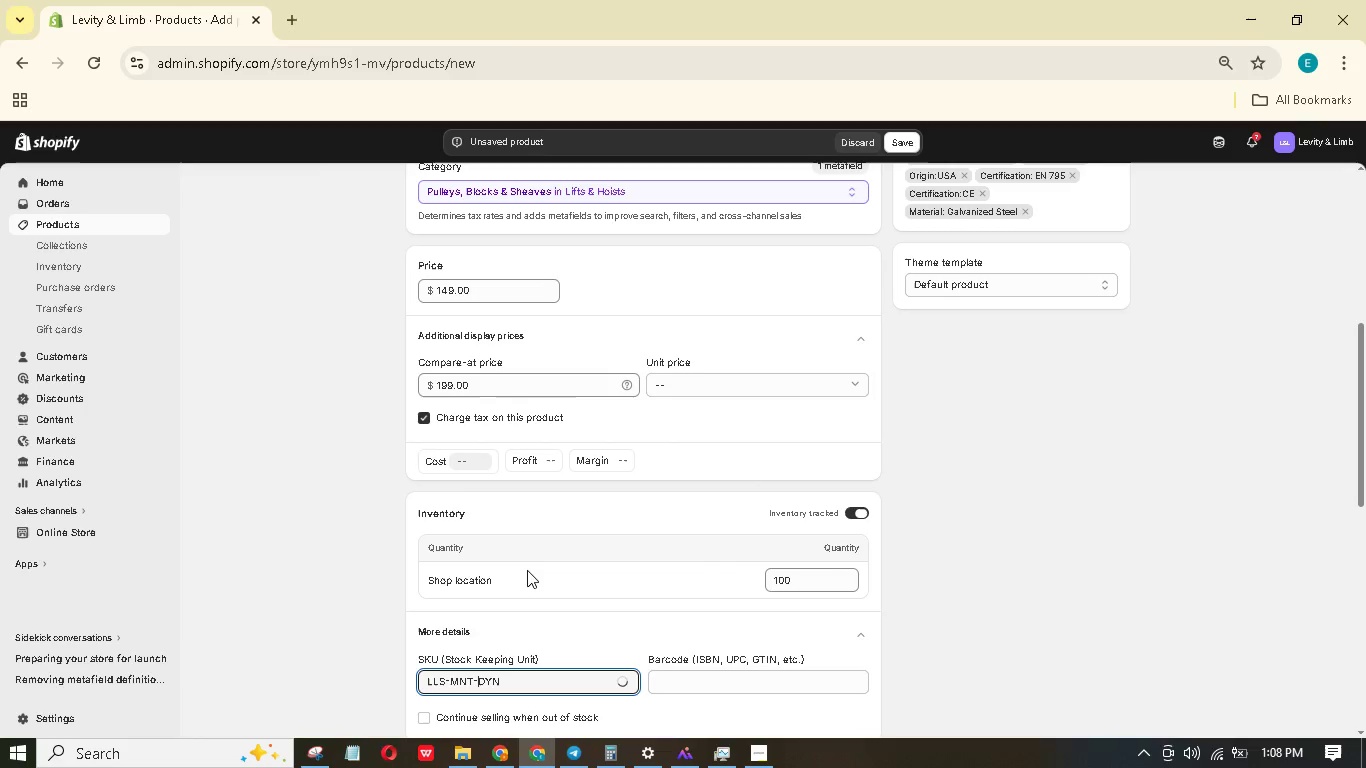 
scroll: coordinate [692, 360], scroll_direction: down, amount: 6.0
 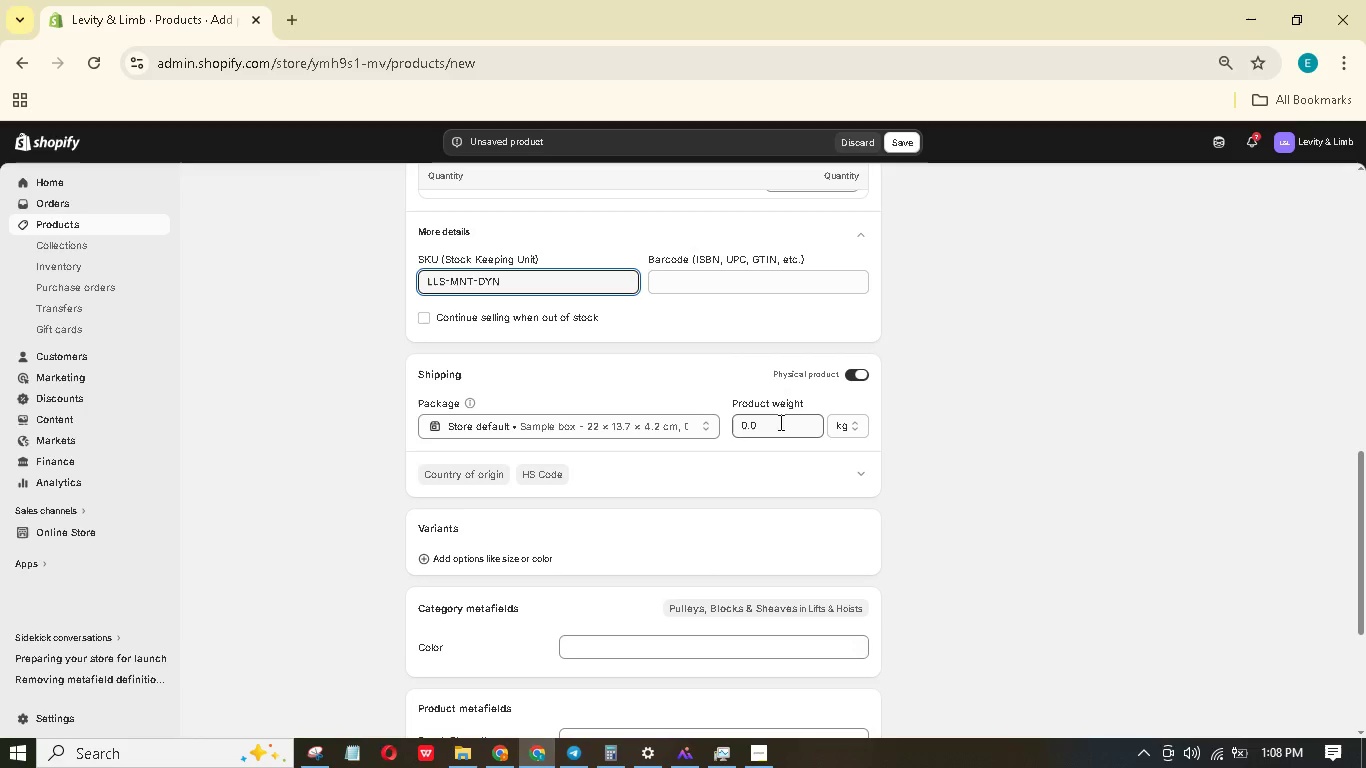 
left_click_drag(start_coordinate=[779, 422], to_coordinate=[732, 405])
 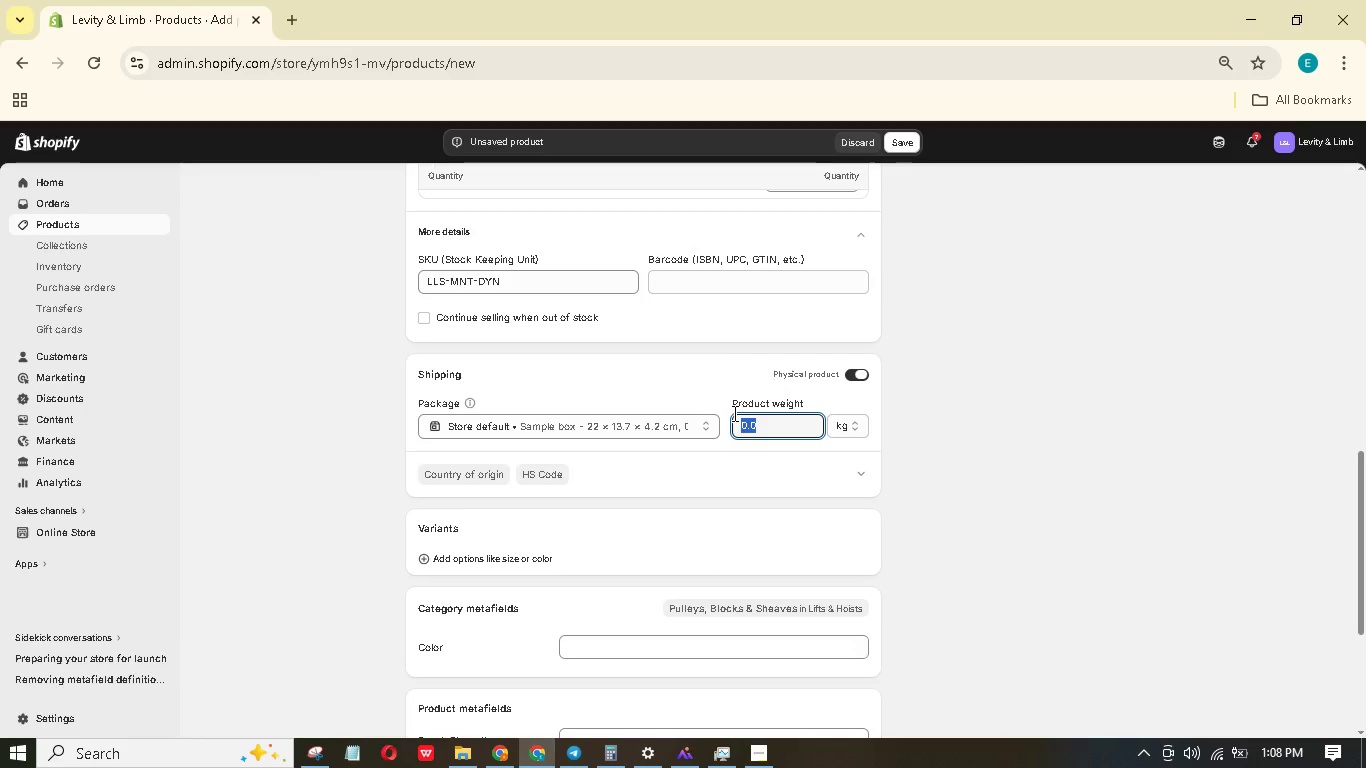 
key(Numpad3)
 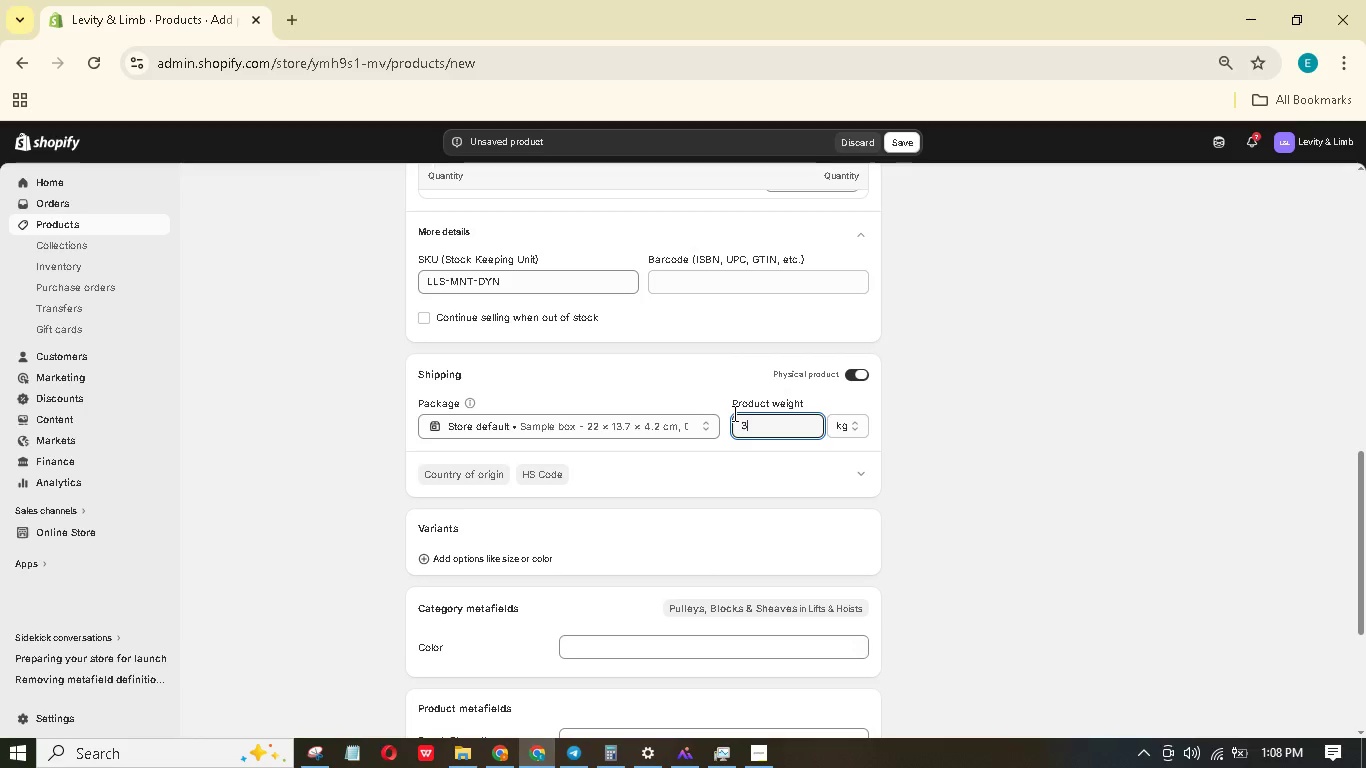 
key(NumpadDecimal)
 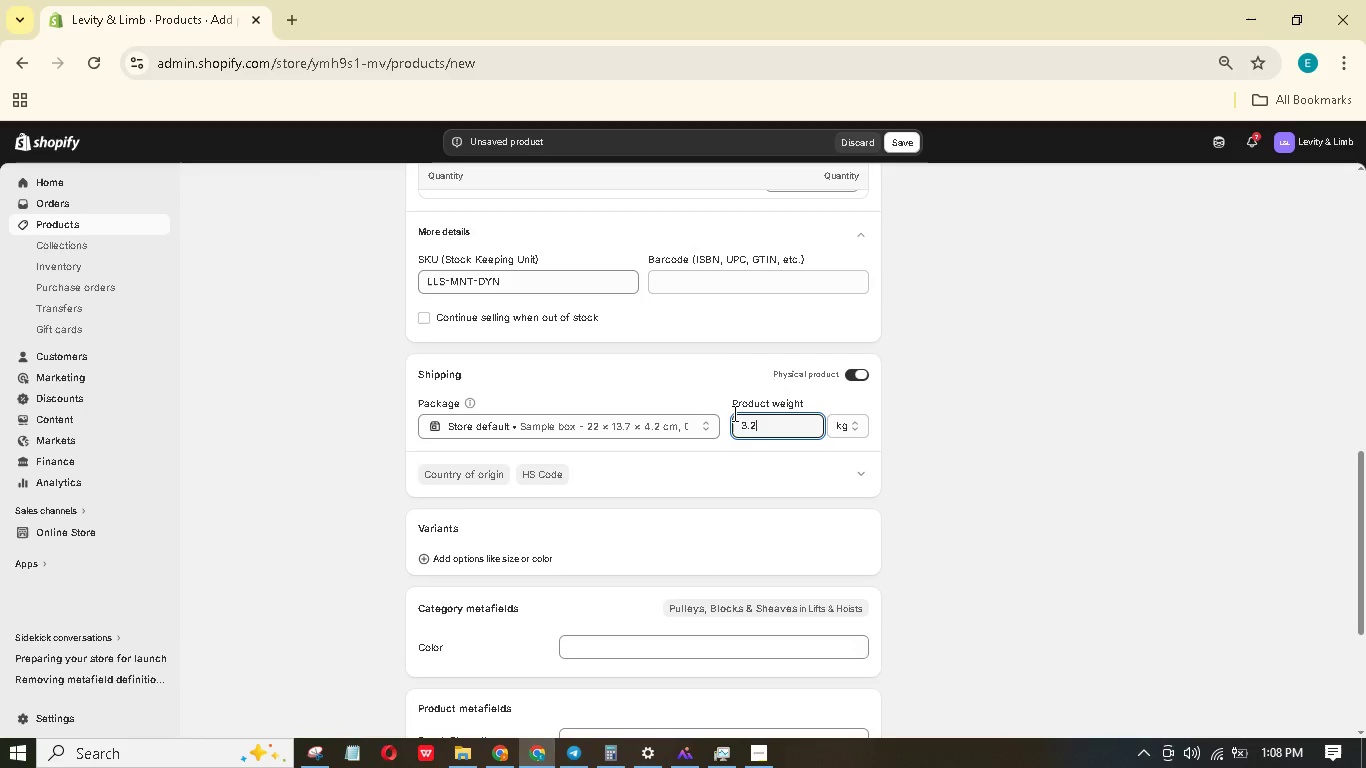 
key(Numpad2)
 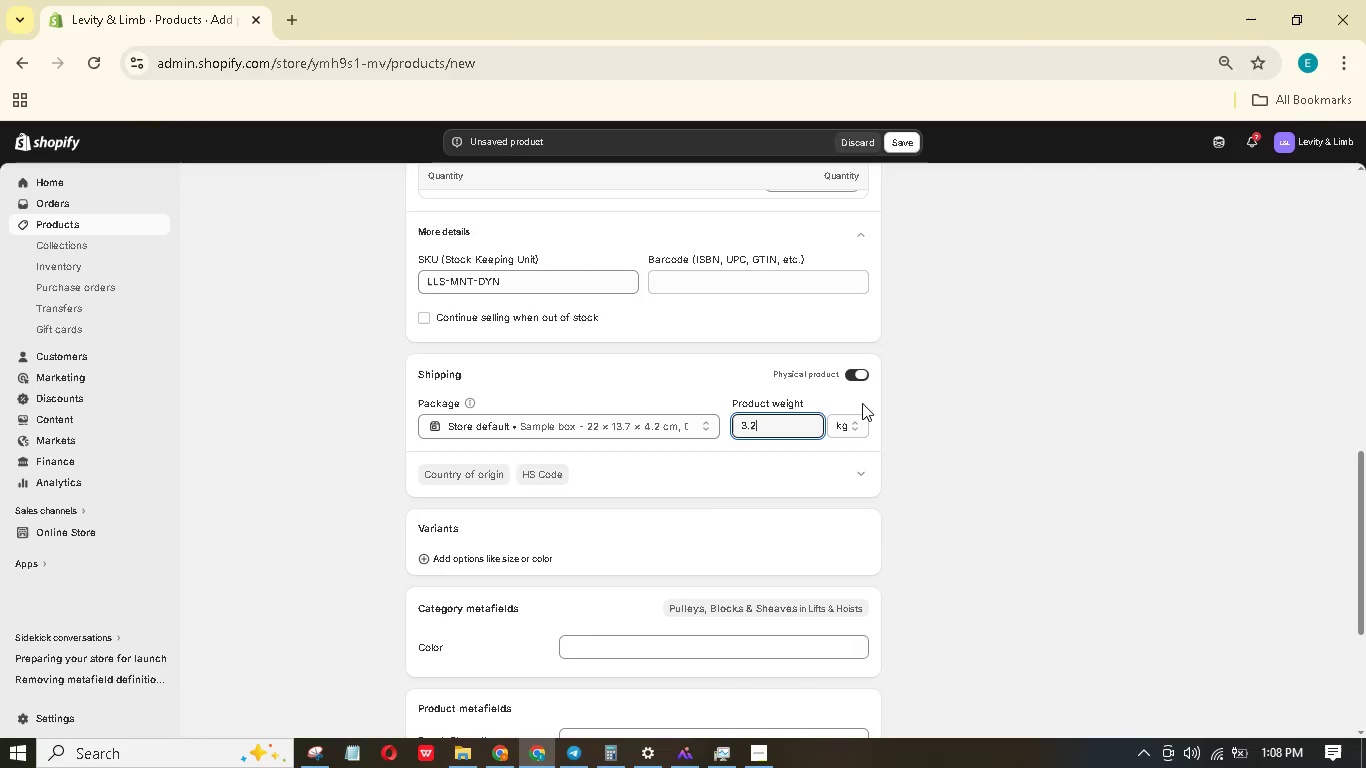 
left_click([856, 421])
 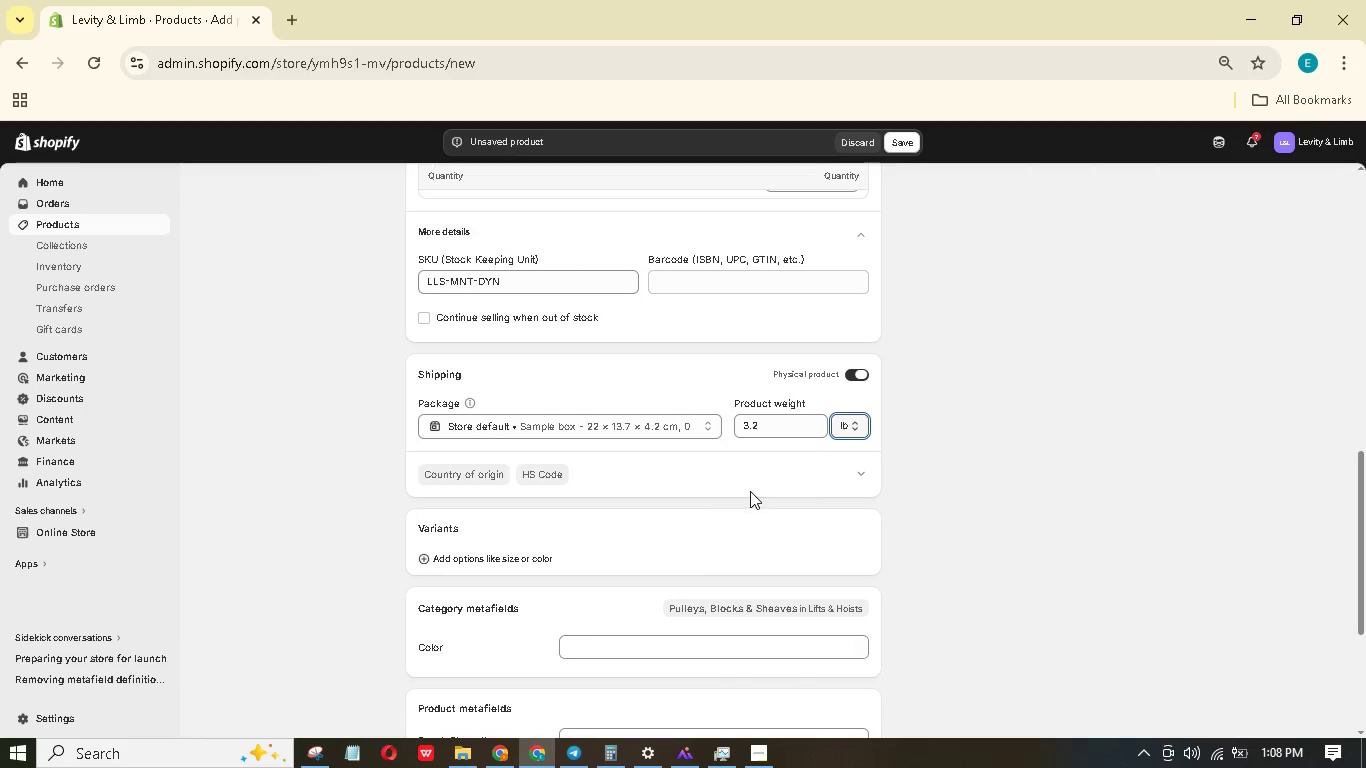 
scroll: coordinate [755, 478], scroll_direction: down, amount: 7.0
 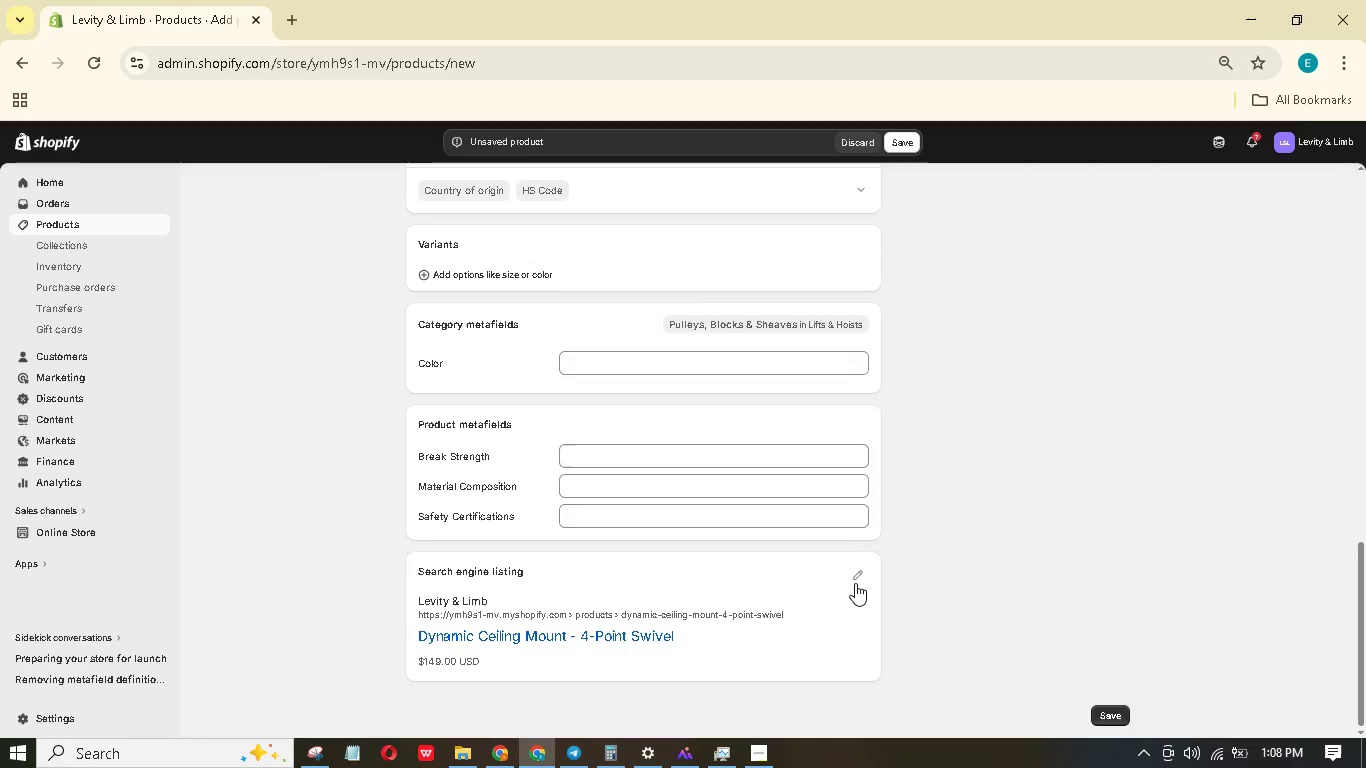 
left_click([857, 573])
 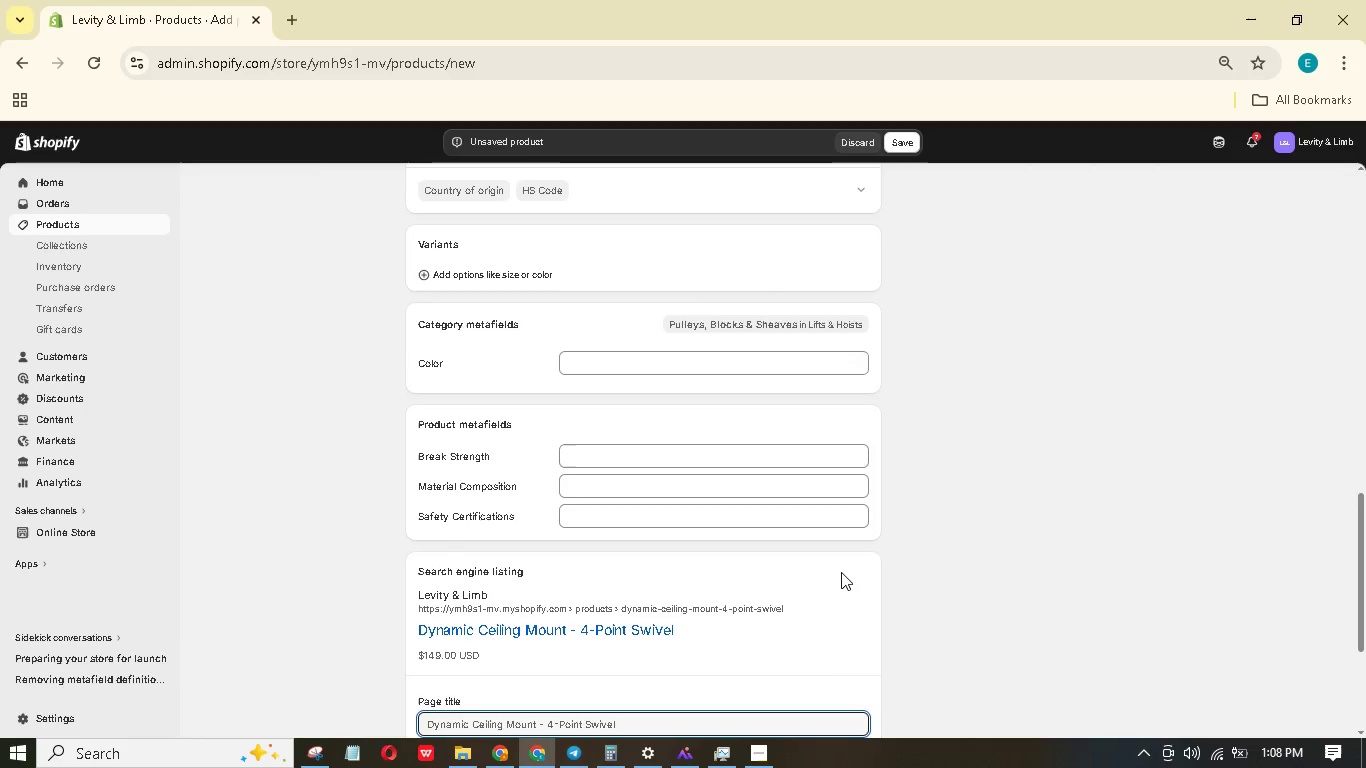 
scroll: coordinate [839, 572], scroll_direction: down, amount: 5.0
 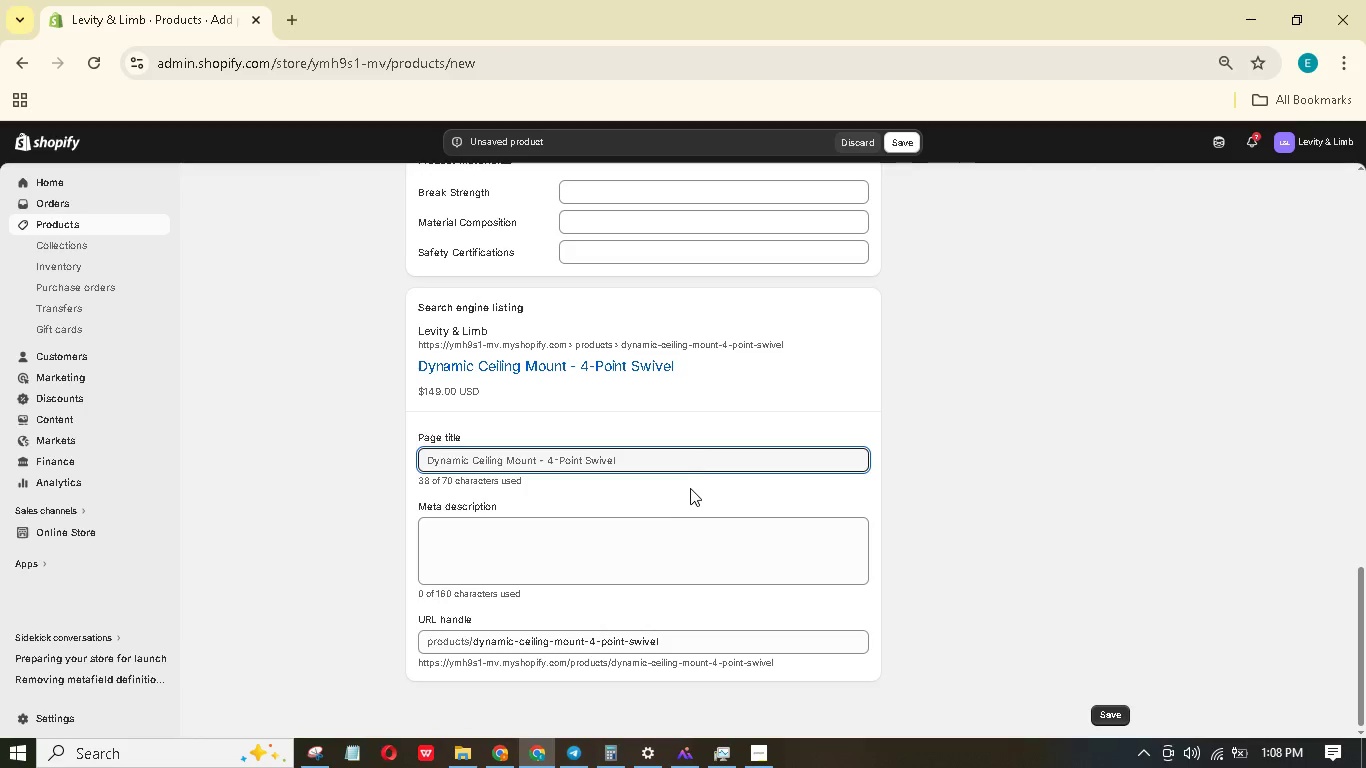 
left_click([704, 464])
 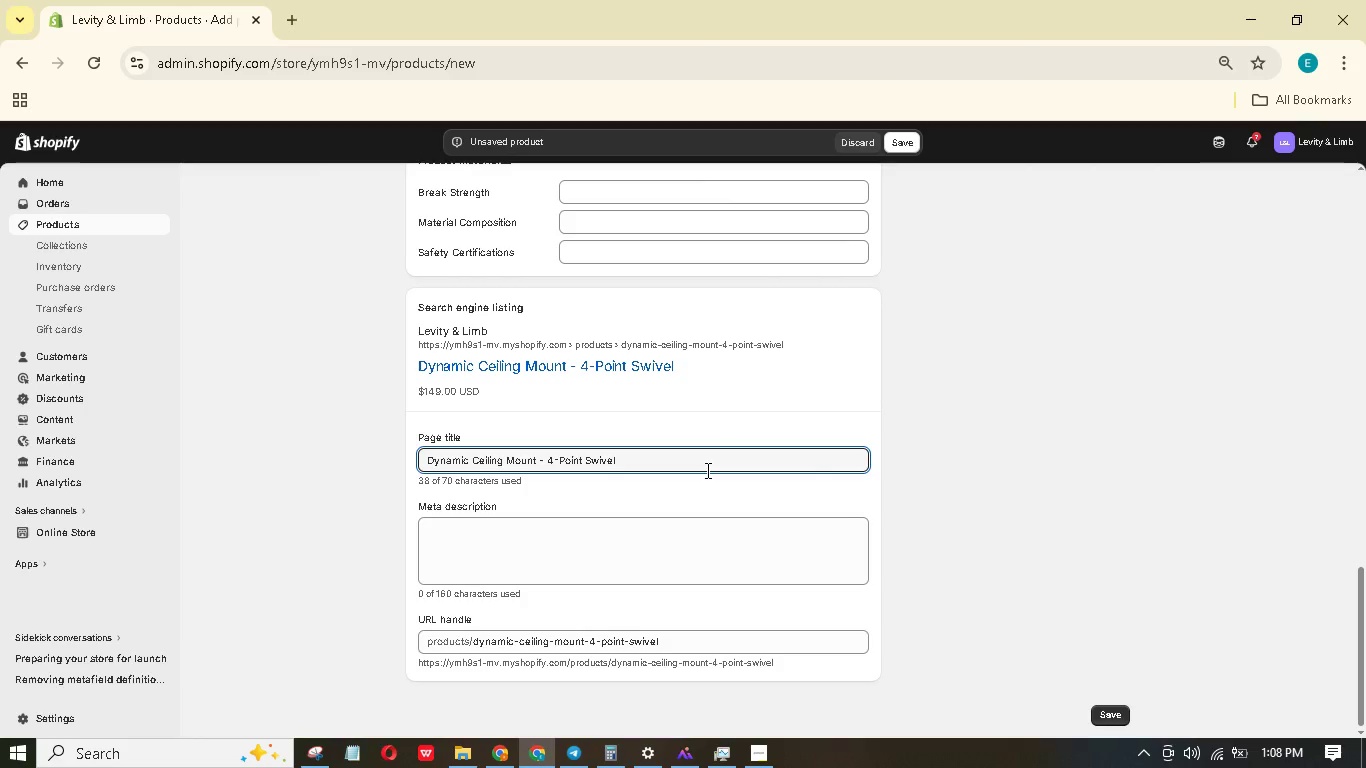 
type( | 1,500 lbs)
 